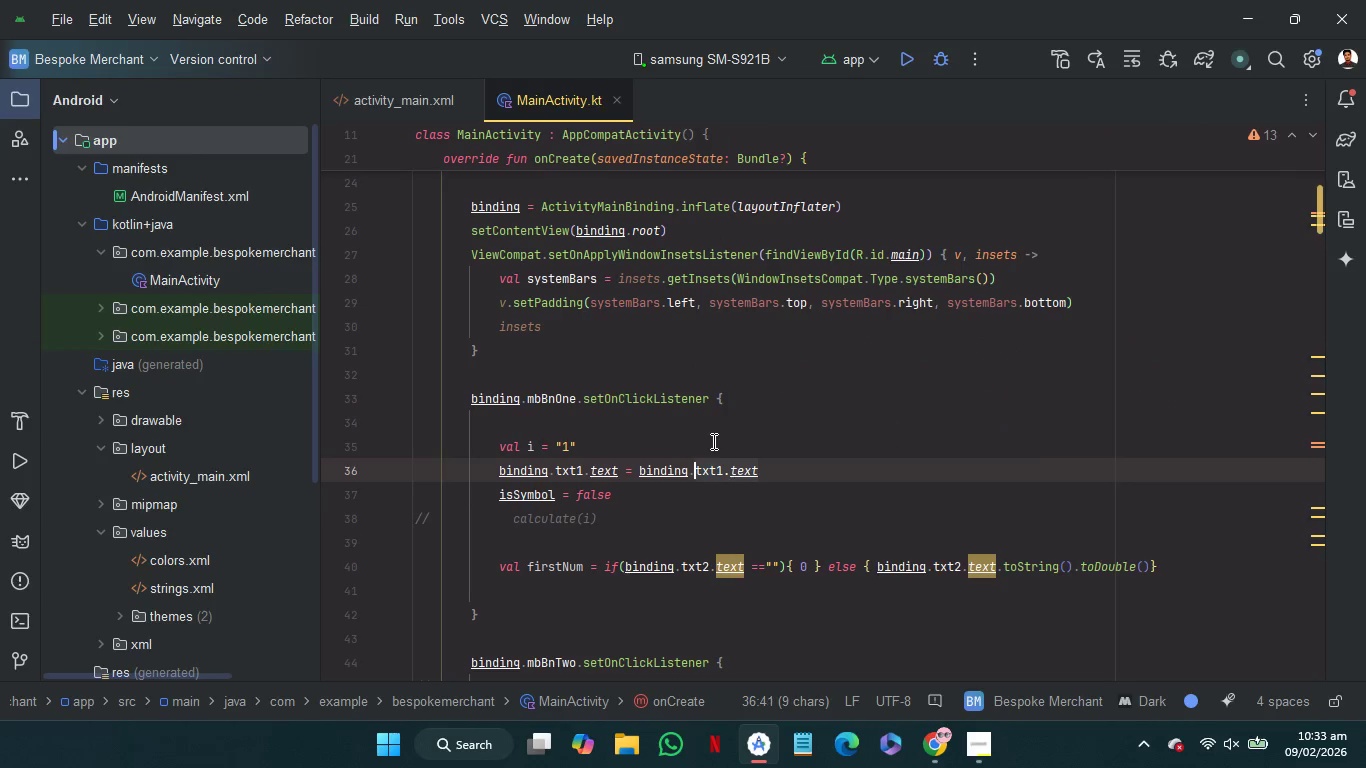 
key(Control+Shift+ArrowLeft)
 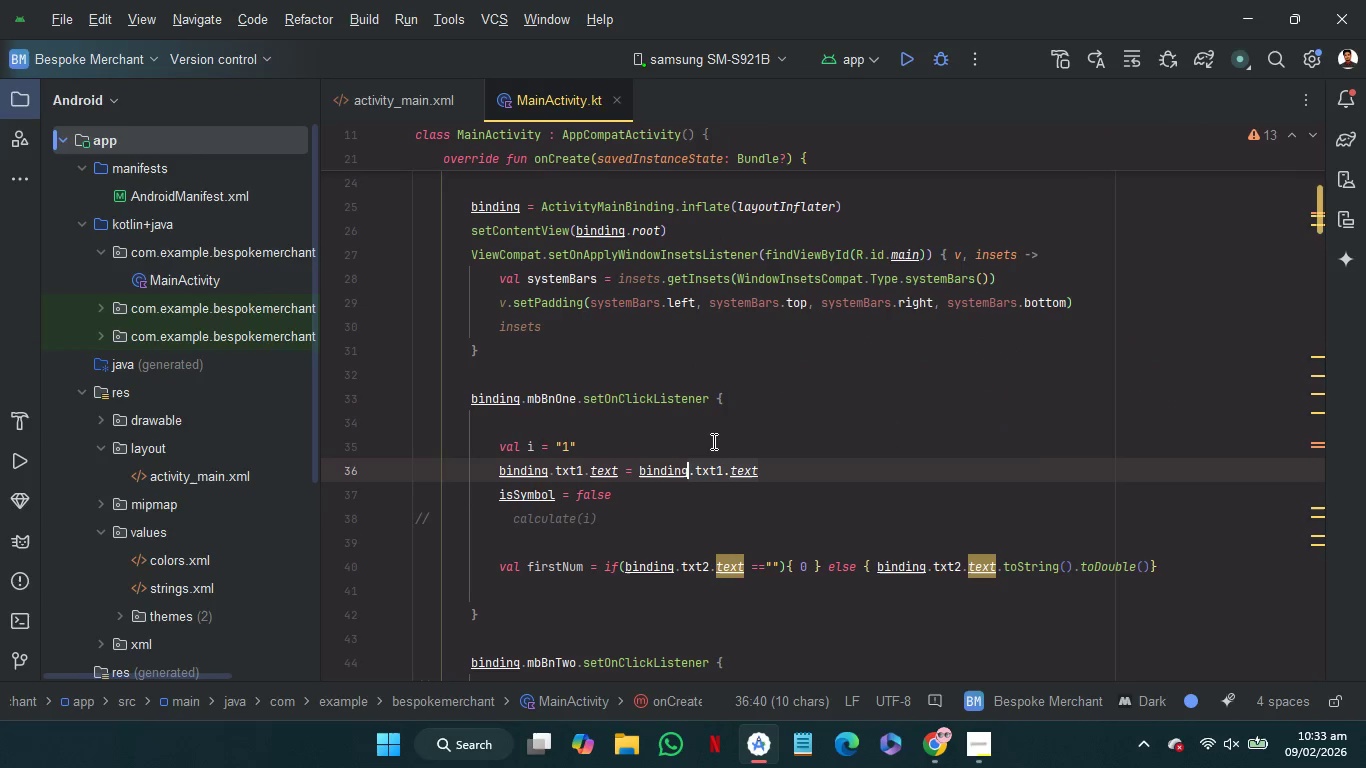 
key(Control+Shift+ArrowLeft)
 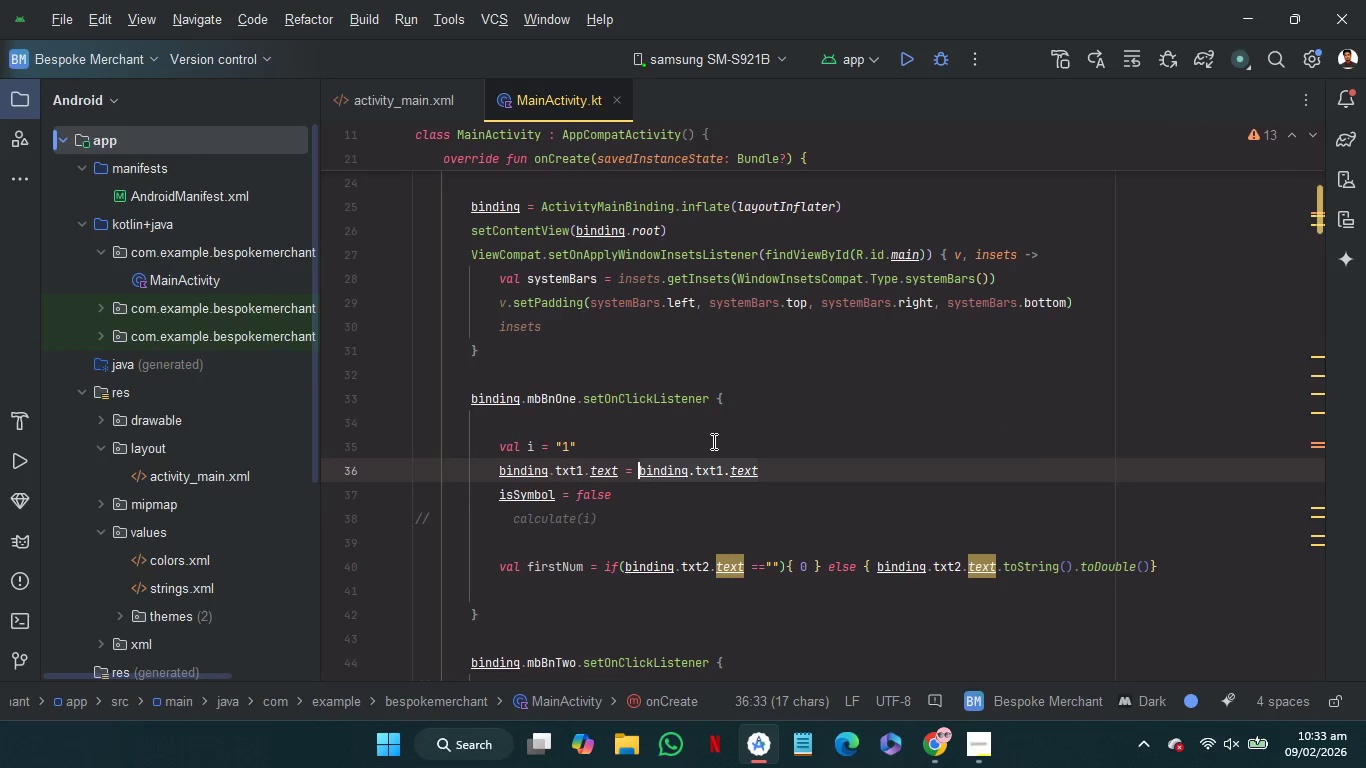 
key(Shift+BracketLeft)
 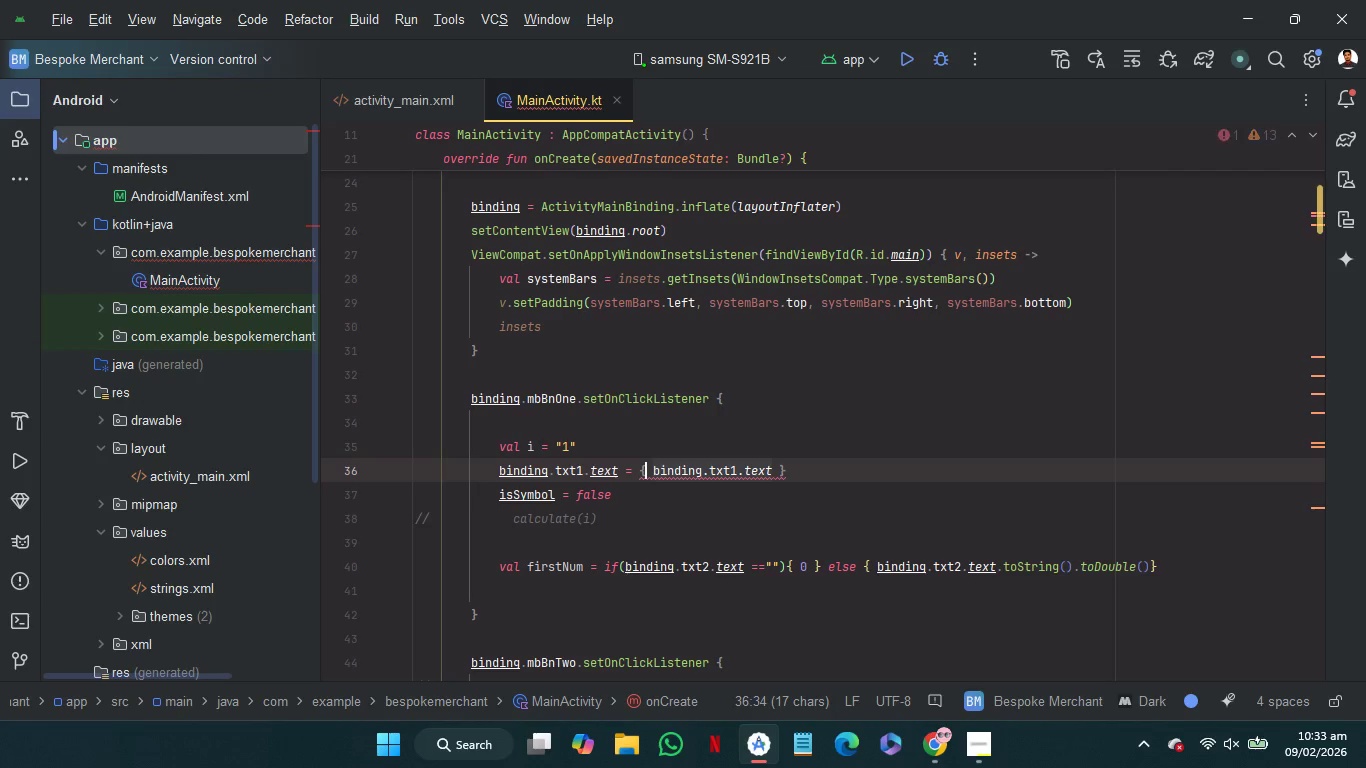 
key(ArrowLeft)
 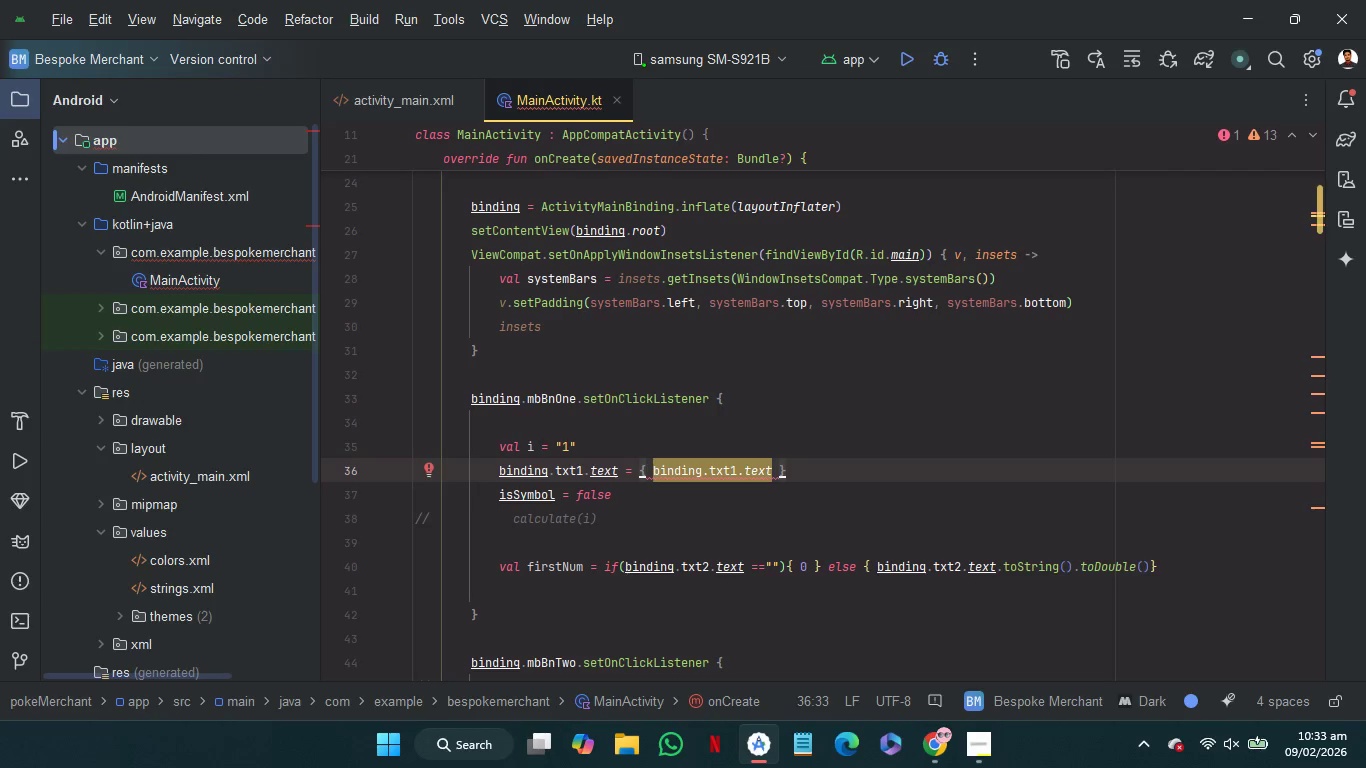 
key(Shift+4)
 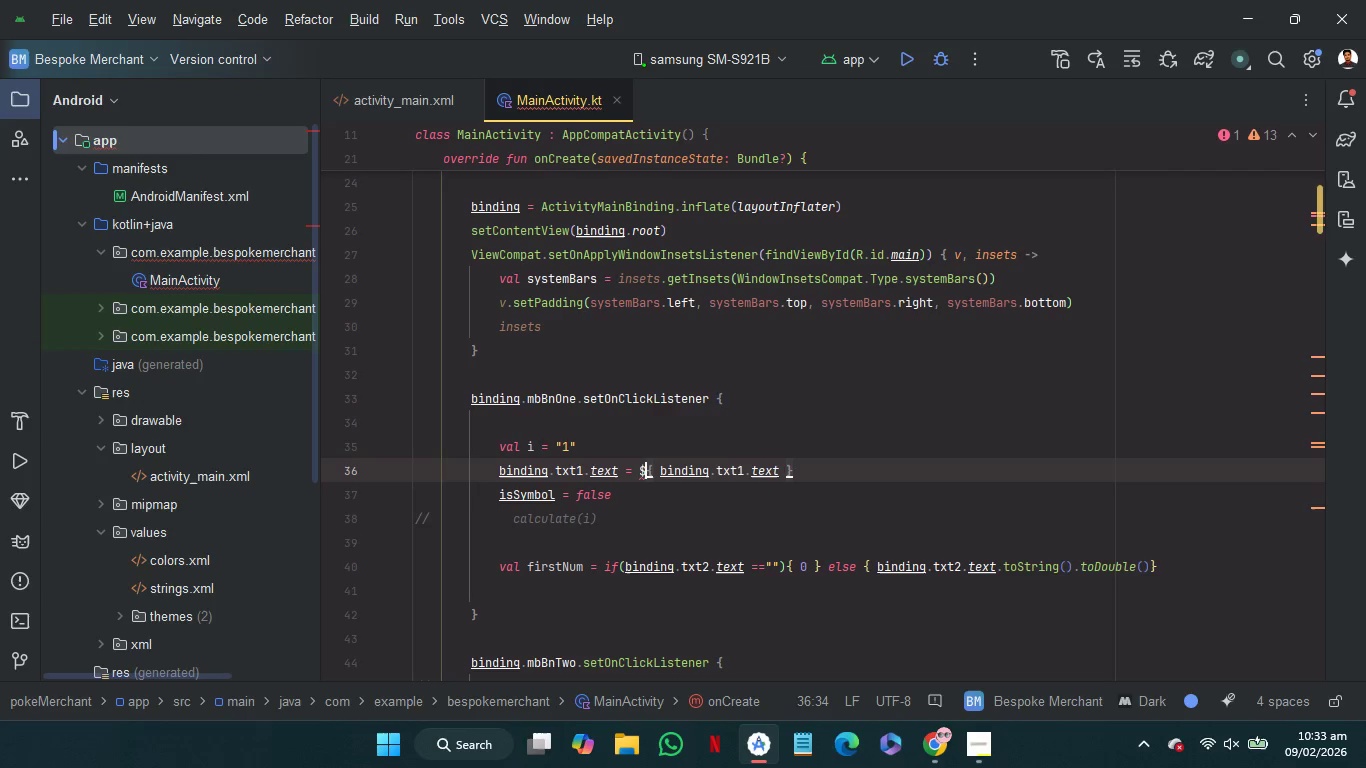 
key(ArrowRight)
 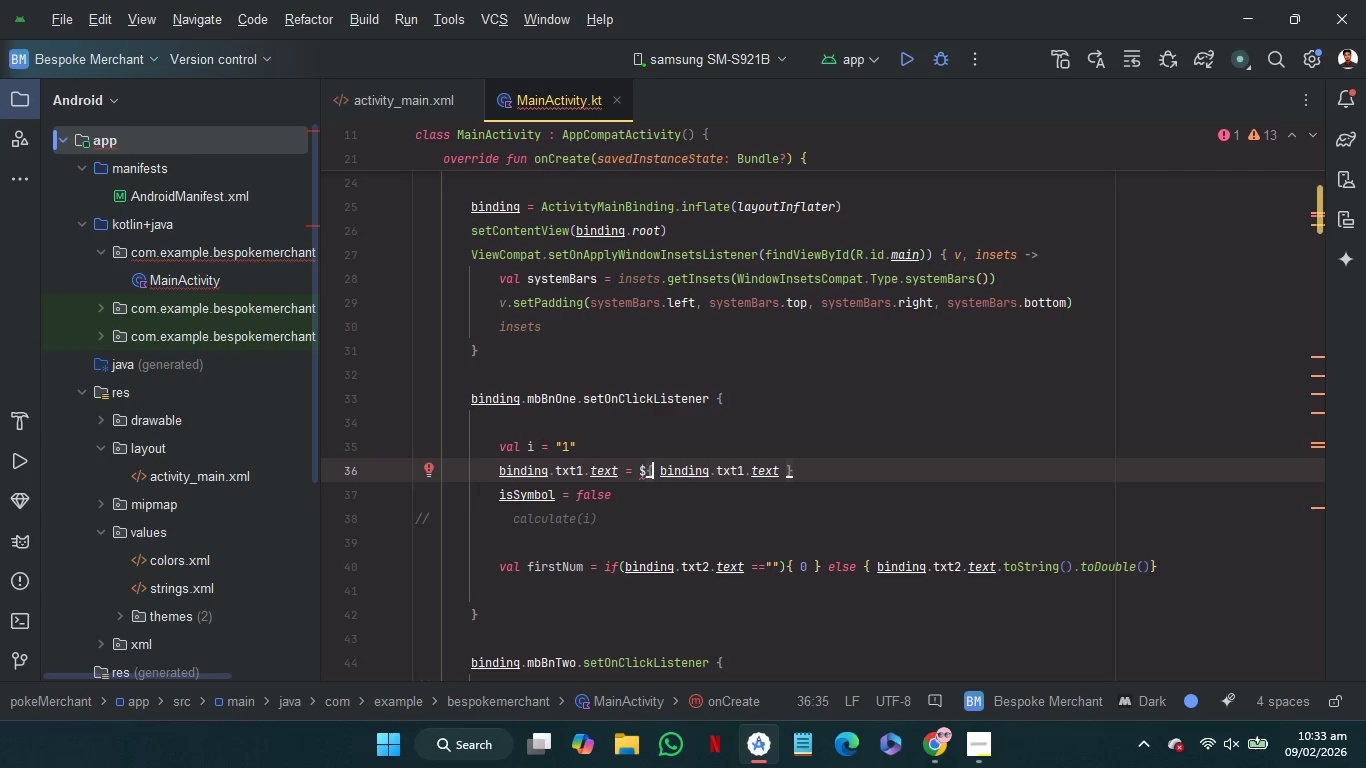 
key(ArrowRight)
 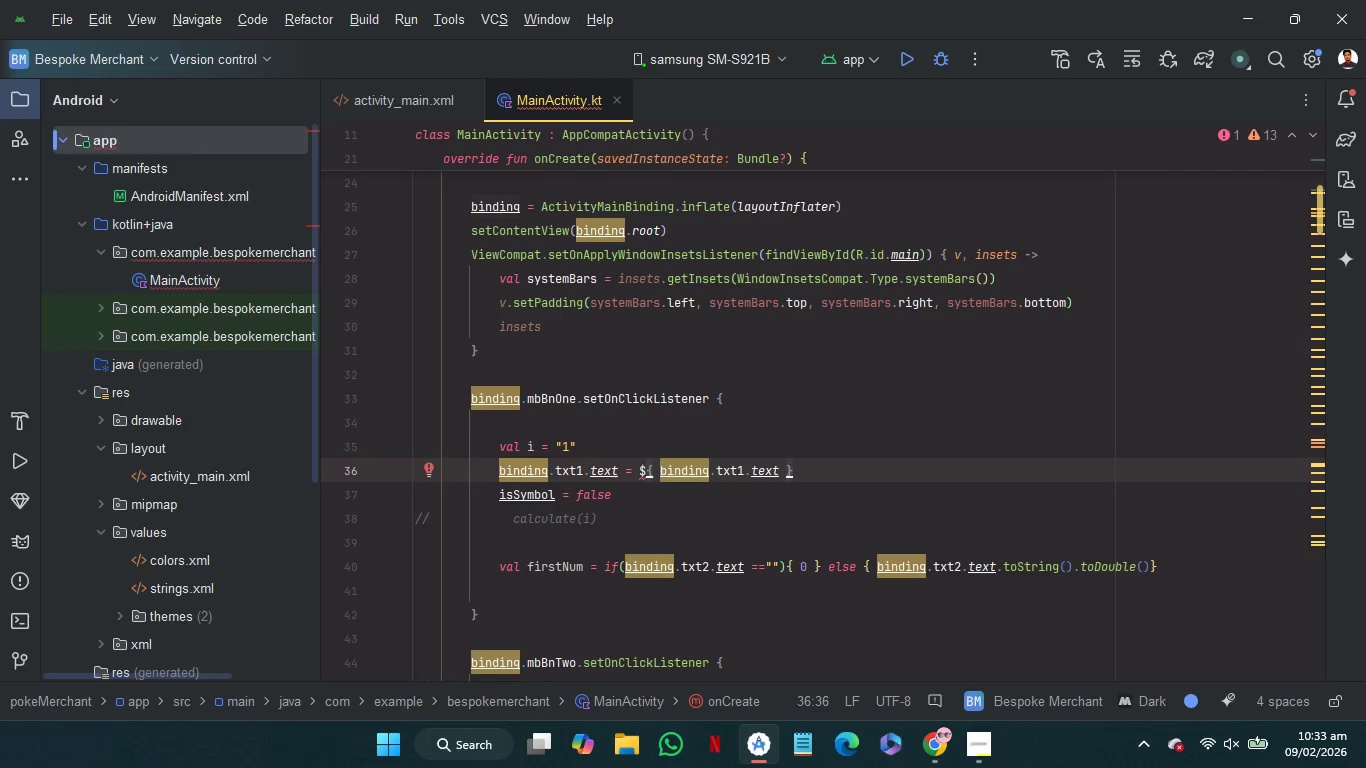 
key(Backspace)
 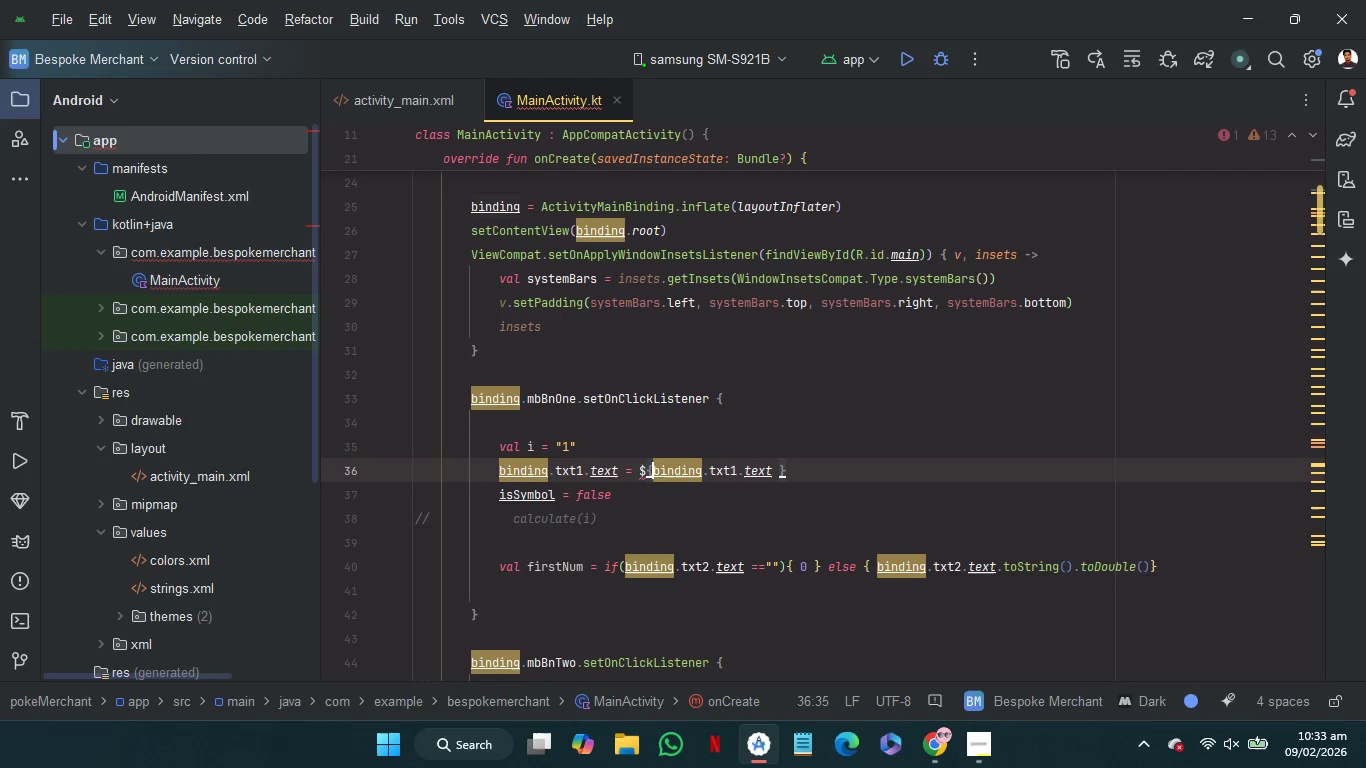 
hold_key(key=ArrowRight, duration=1.11)
 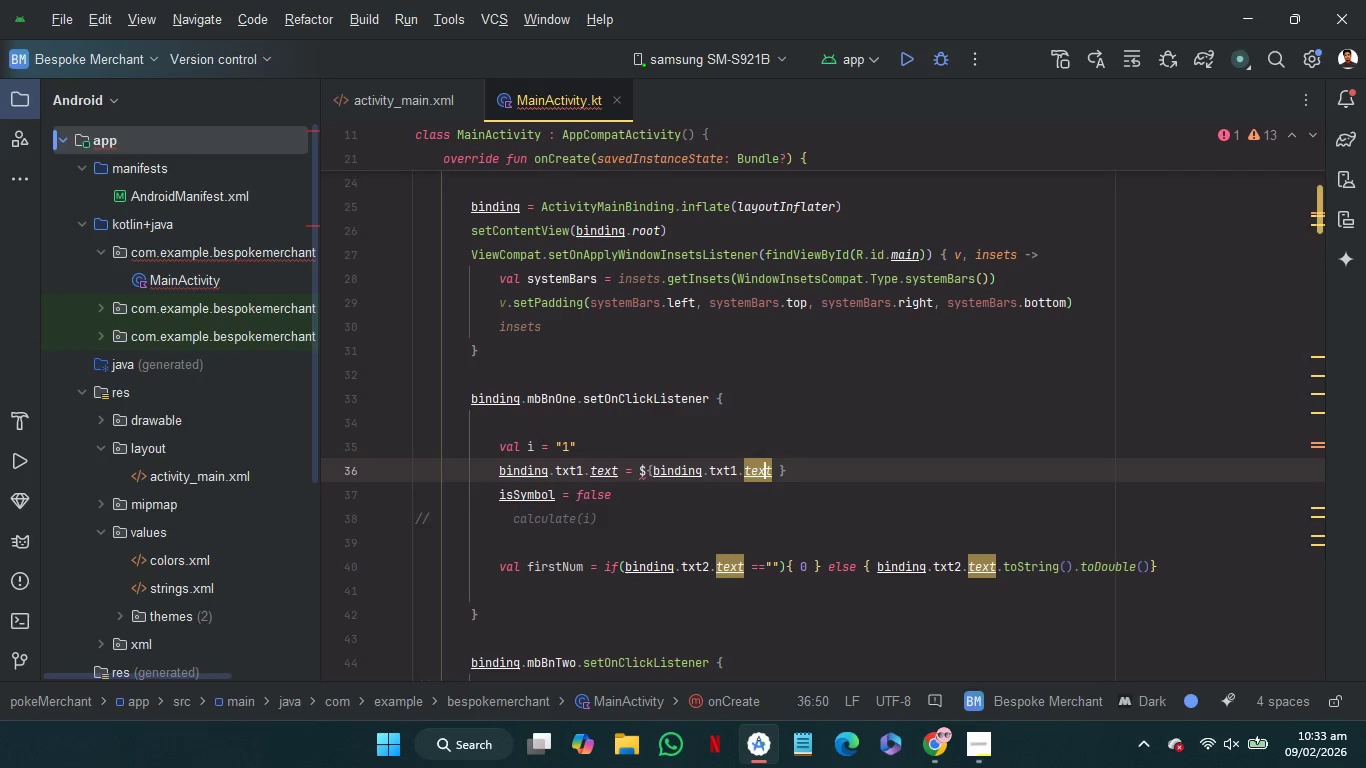 
key(ArrowRight)
 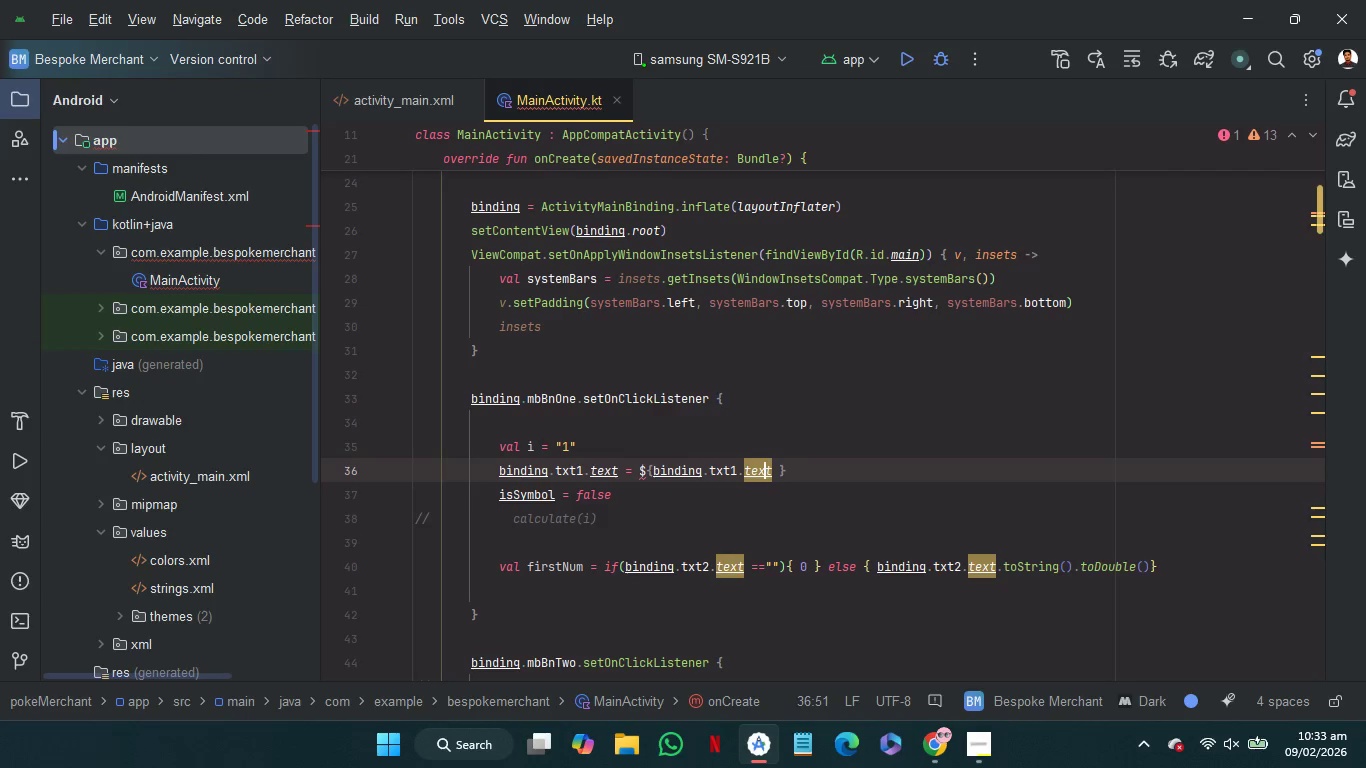 
key(ArrowRight)
 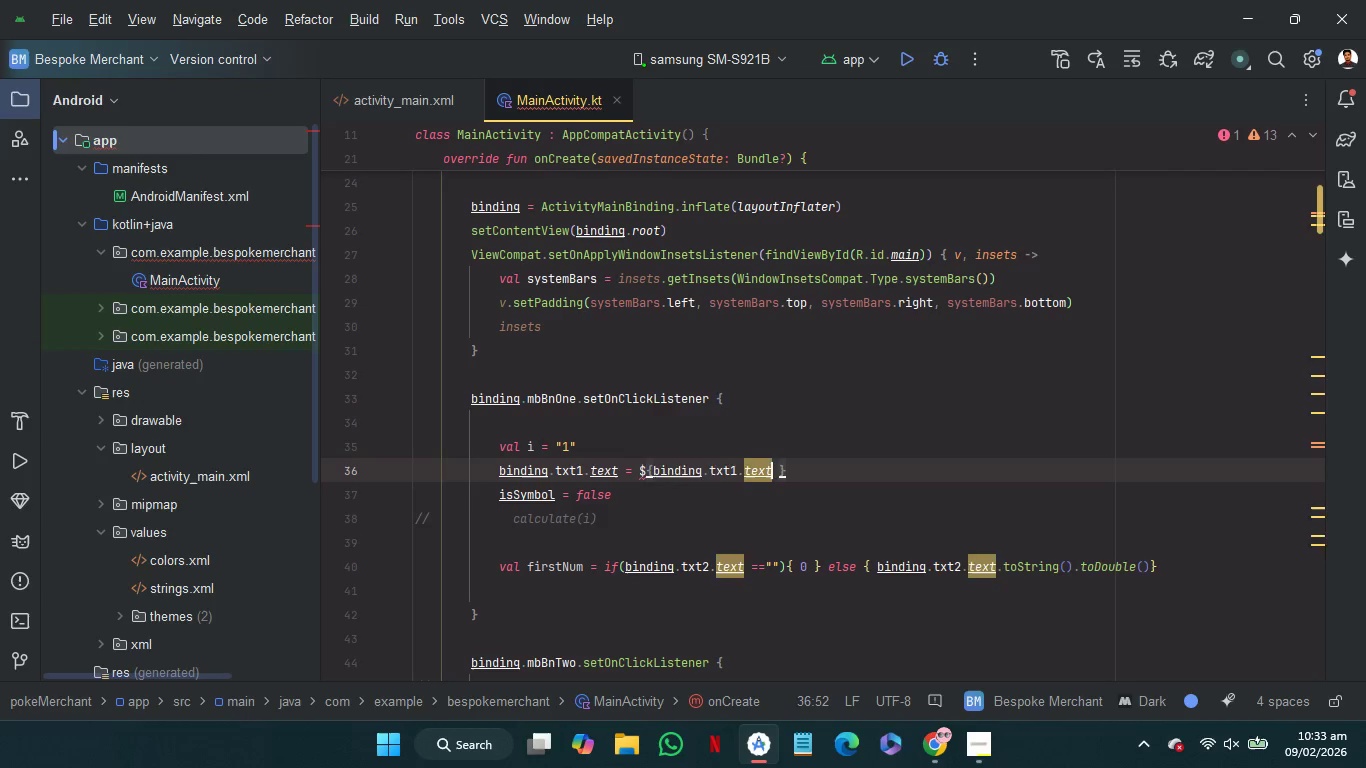 
key(ArrowRight)
 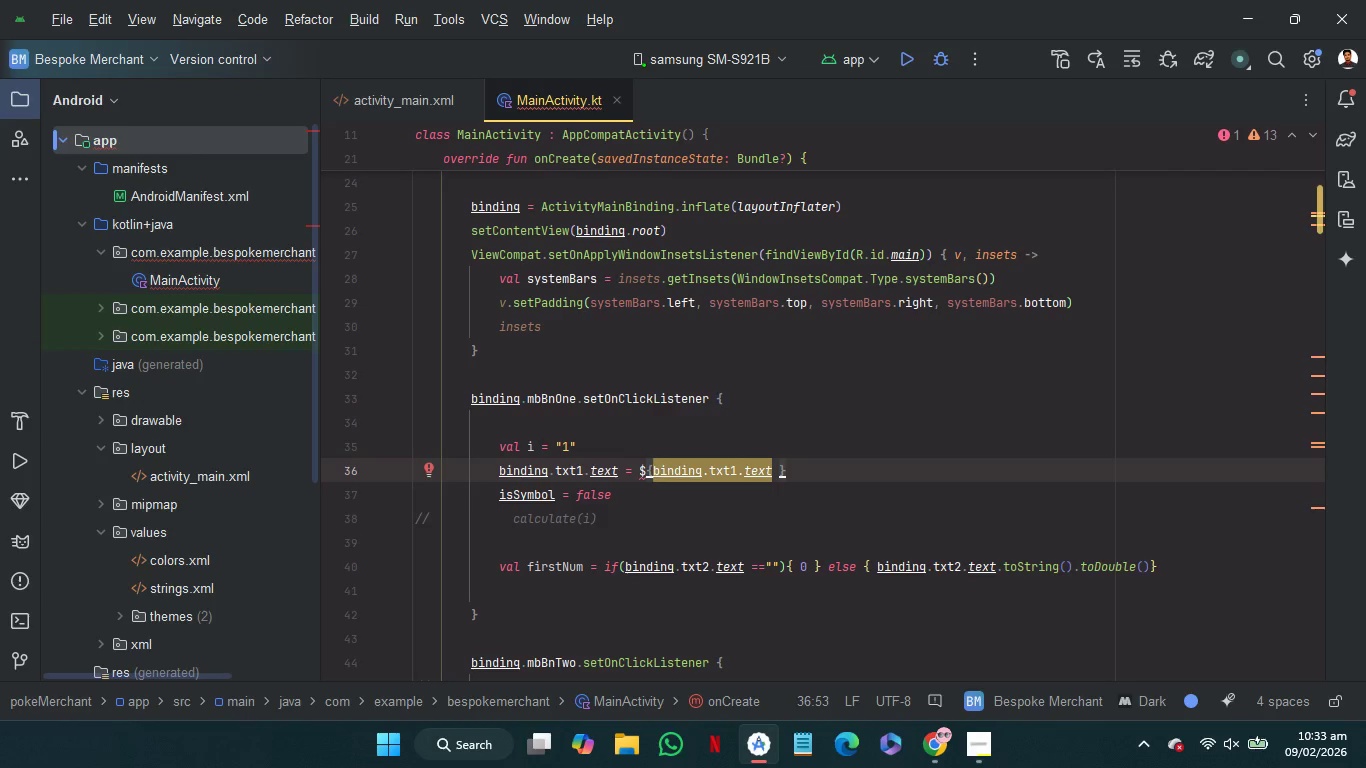 
key(Backspace)
 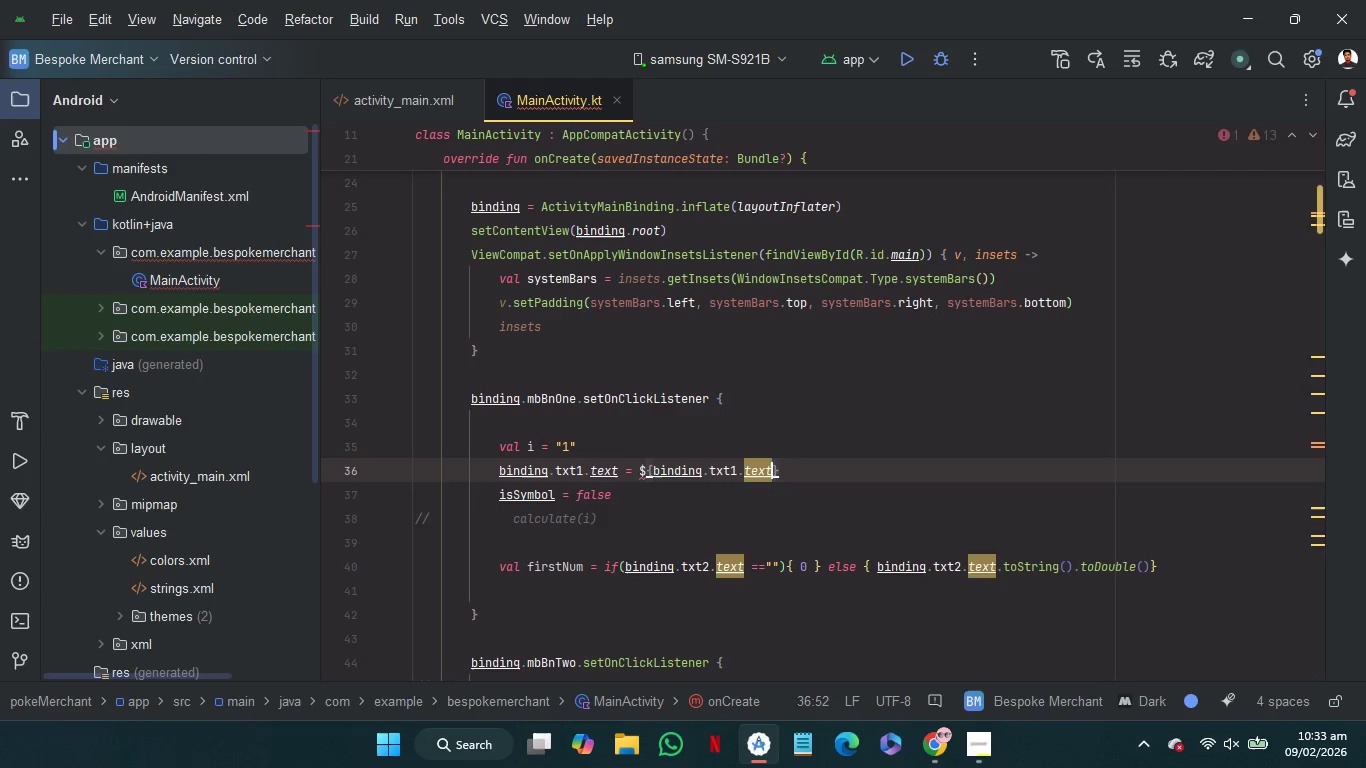 
key(ArrowRight)
 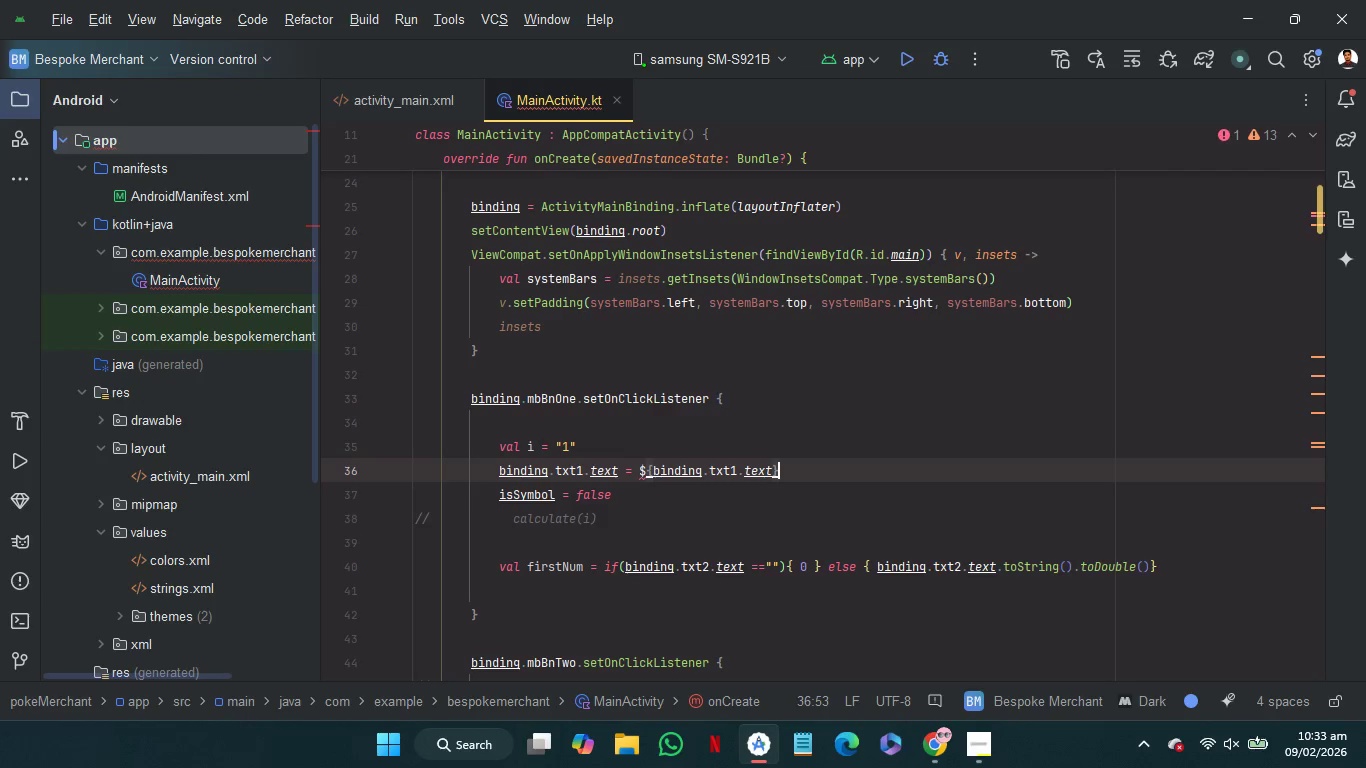 
hold_key(key=ArrowLeft, duration=0.73)
 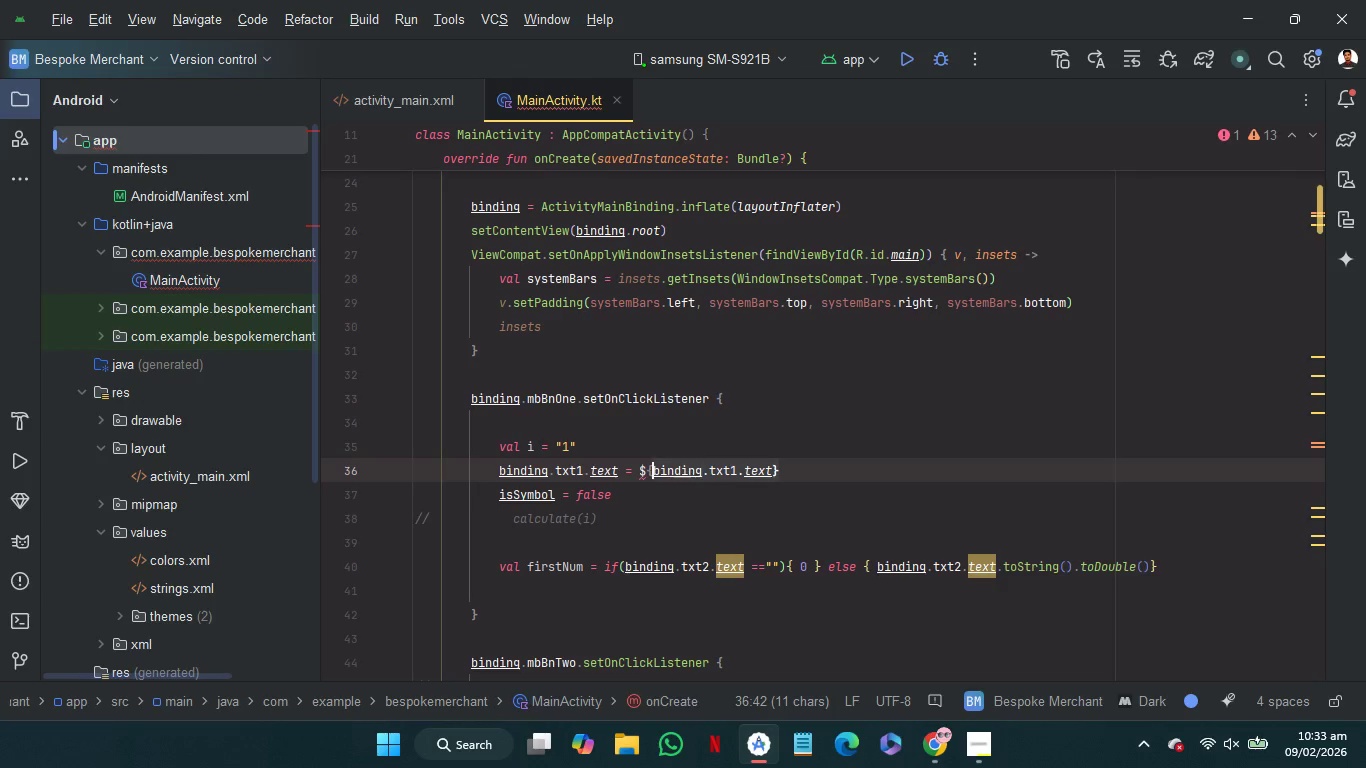 
key(Control+Shift+ArrowLeft)
 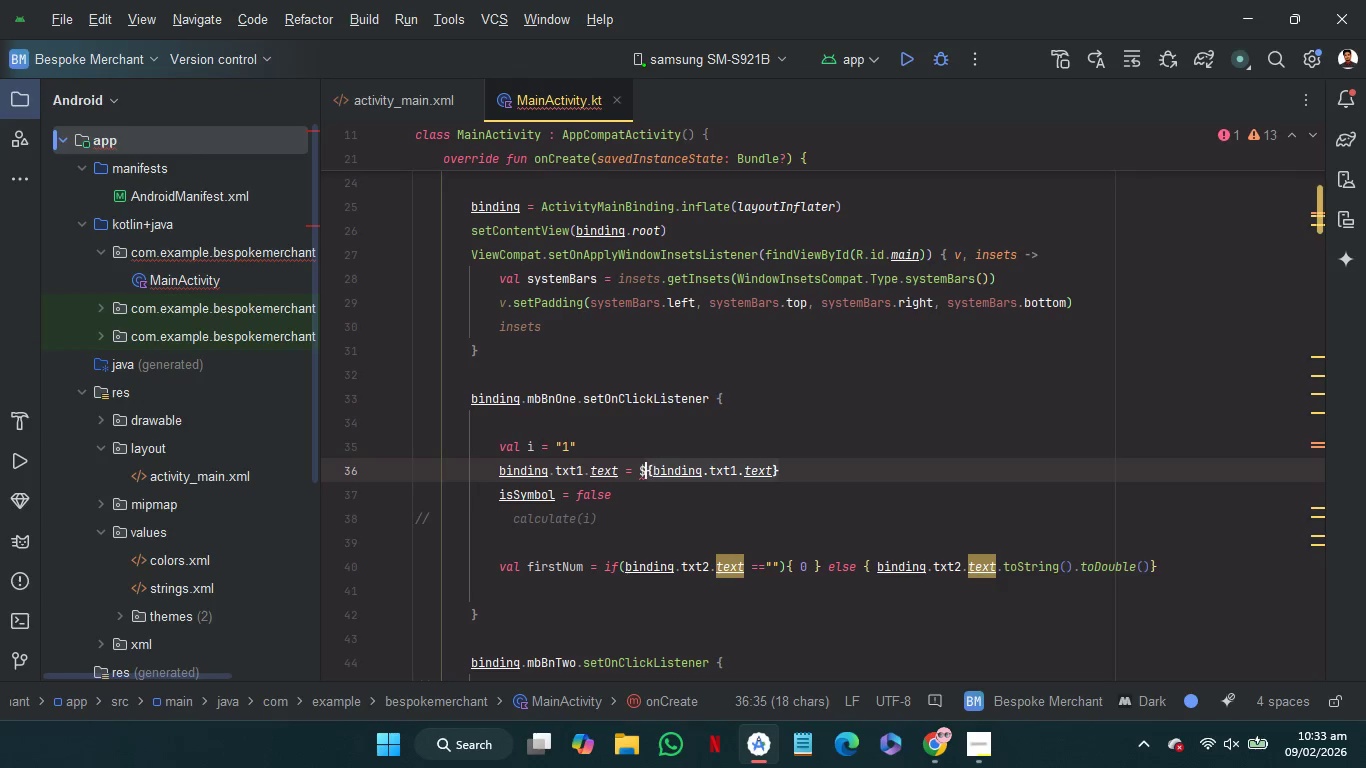 
key(Control+Shift+ArrowLeft)
 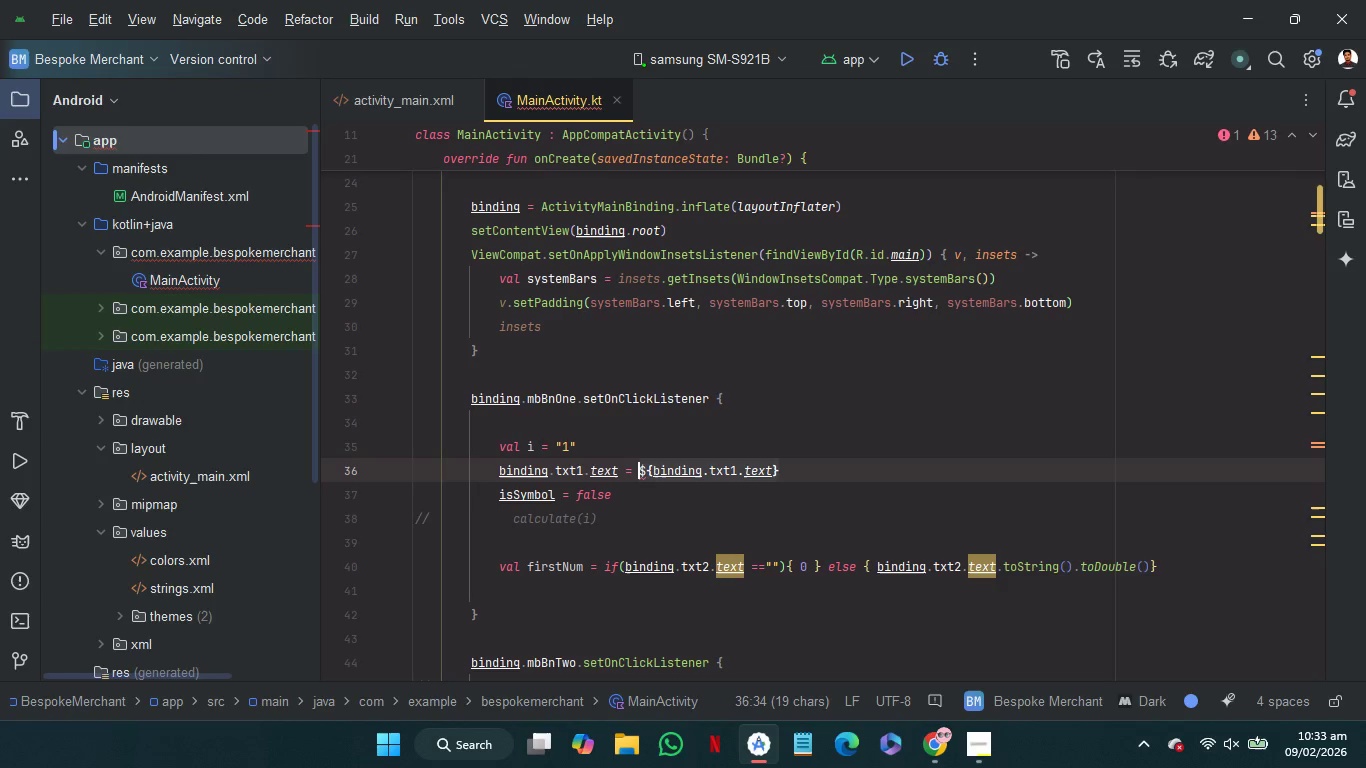 
key(Control+Shift+ArrowLeft)
 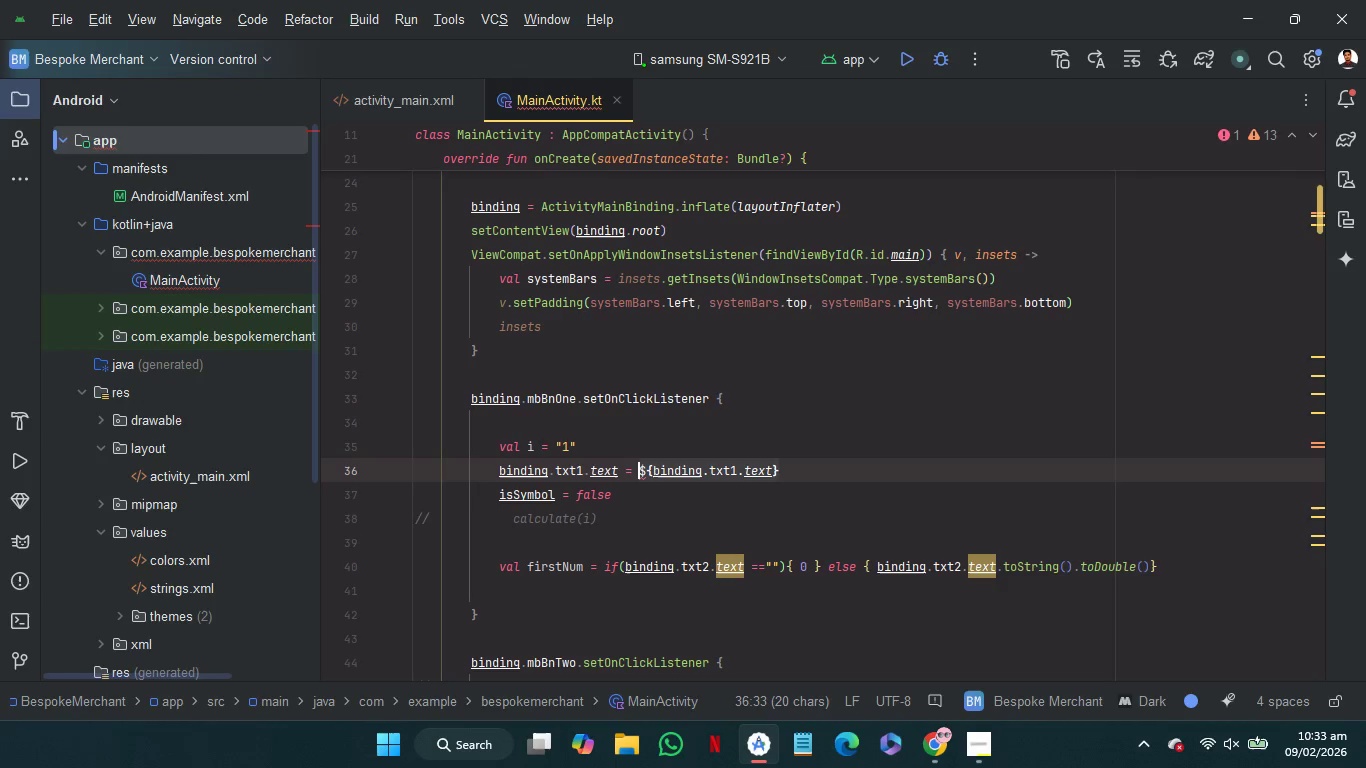 
key(Shift+Quote)
 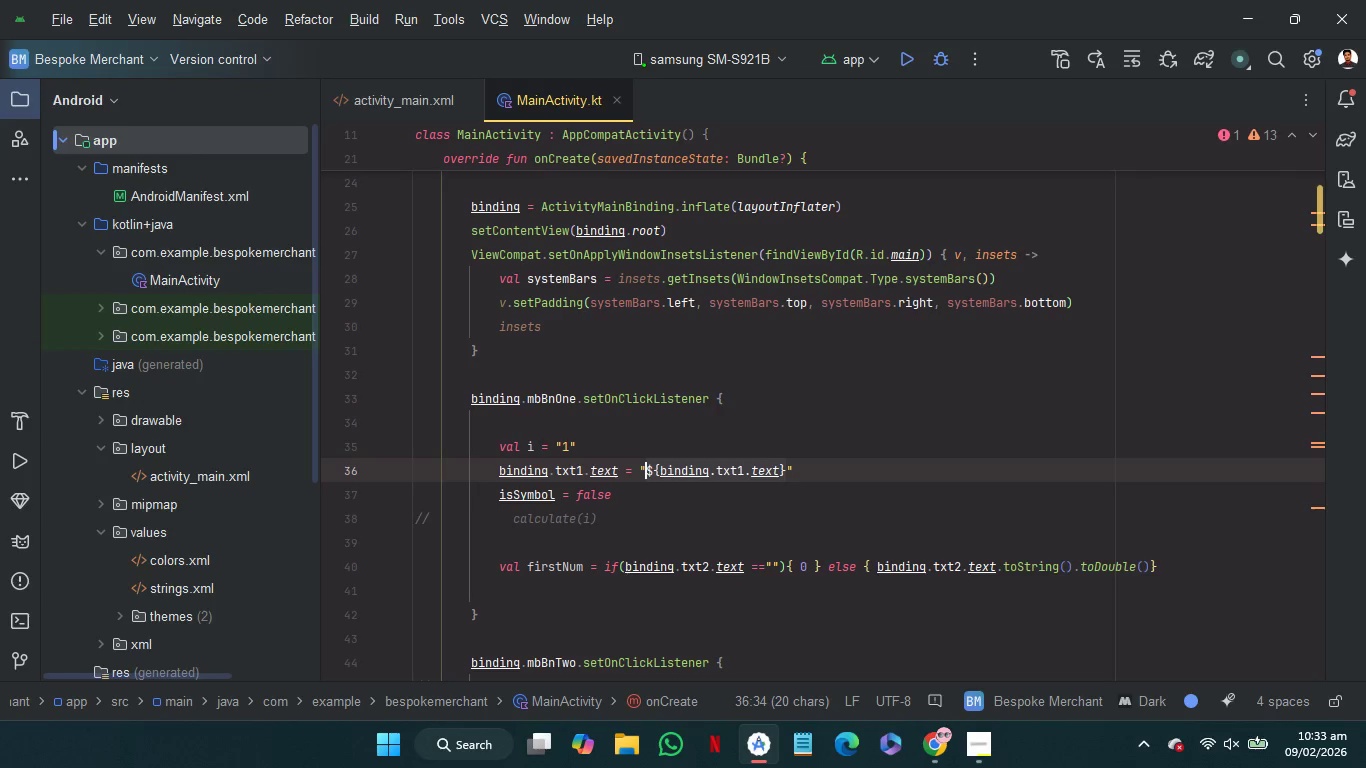 
key(ArrowRight)
 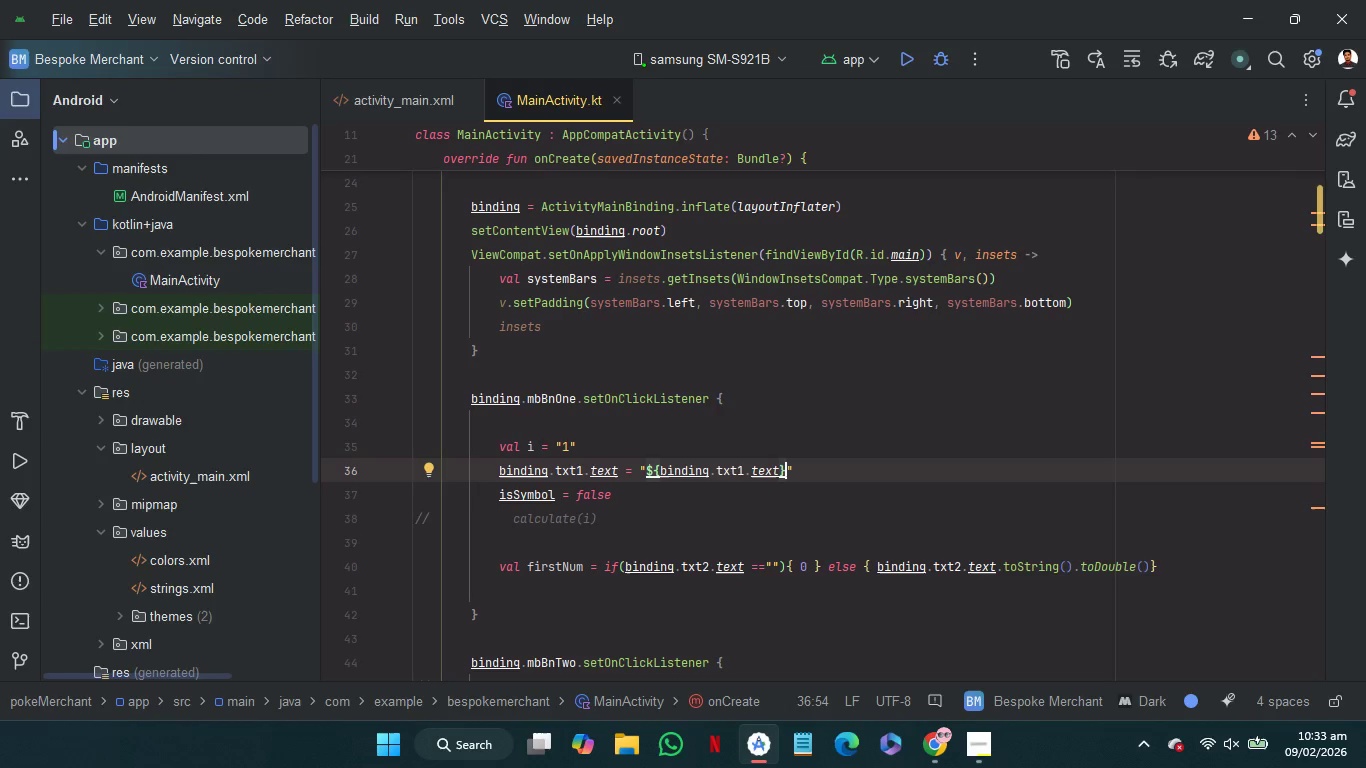 
type($i)
 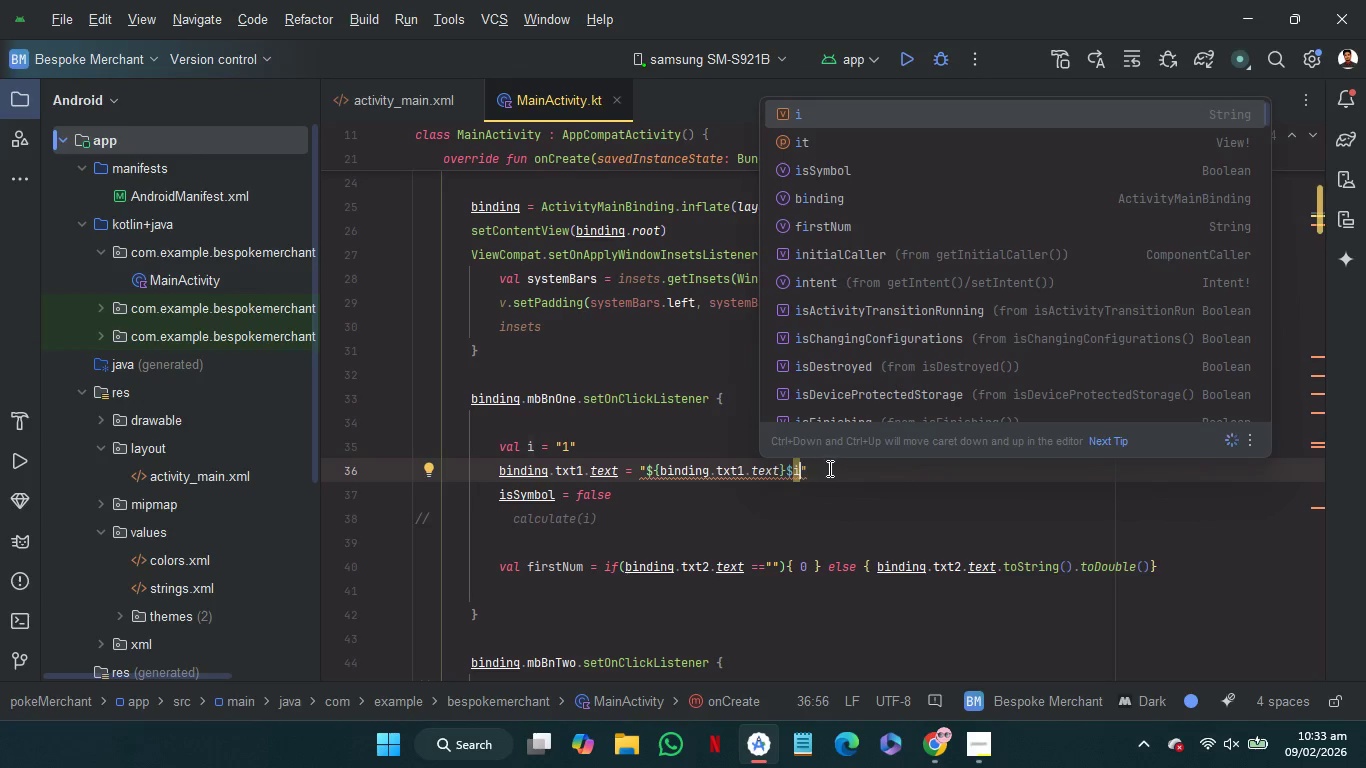 
left_click([828, 471])
 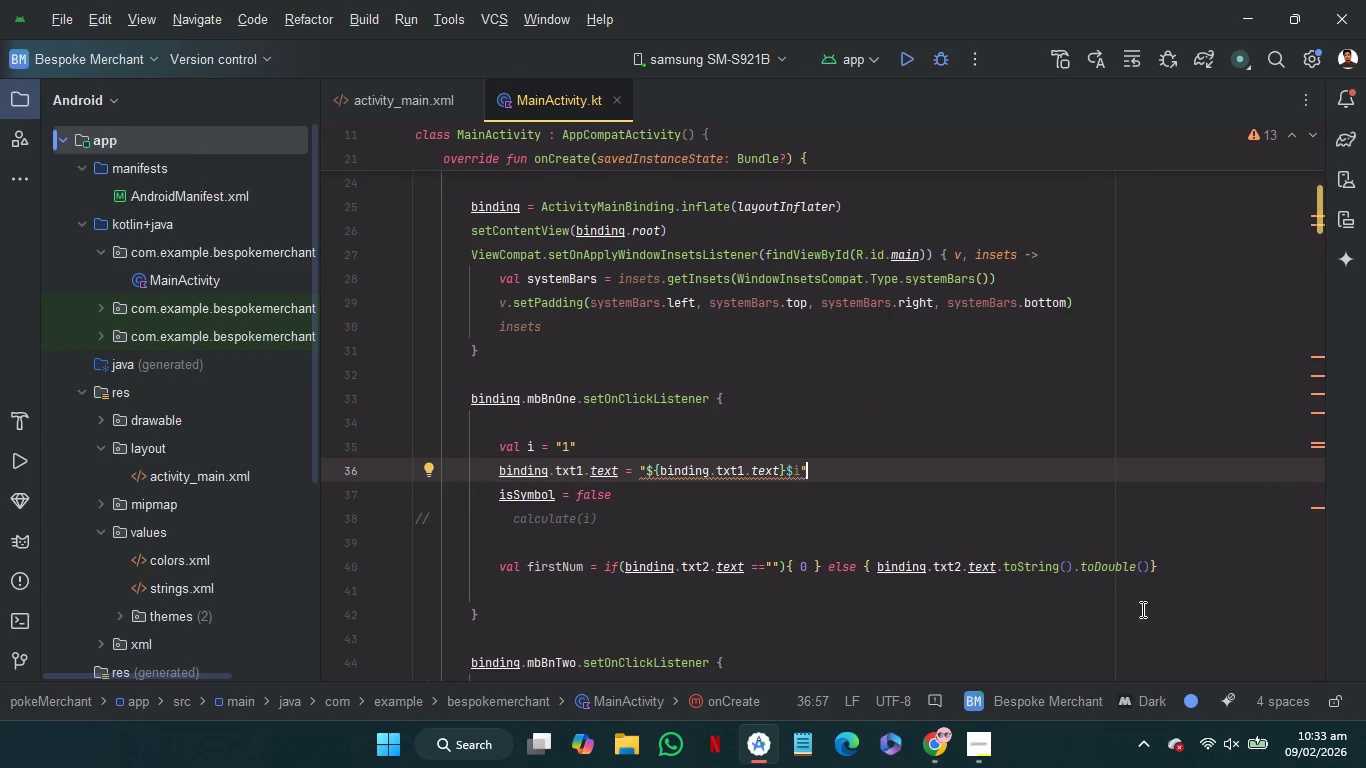 
left_click([1184, 565])
 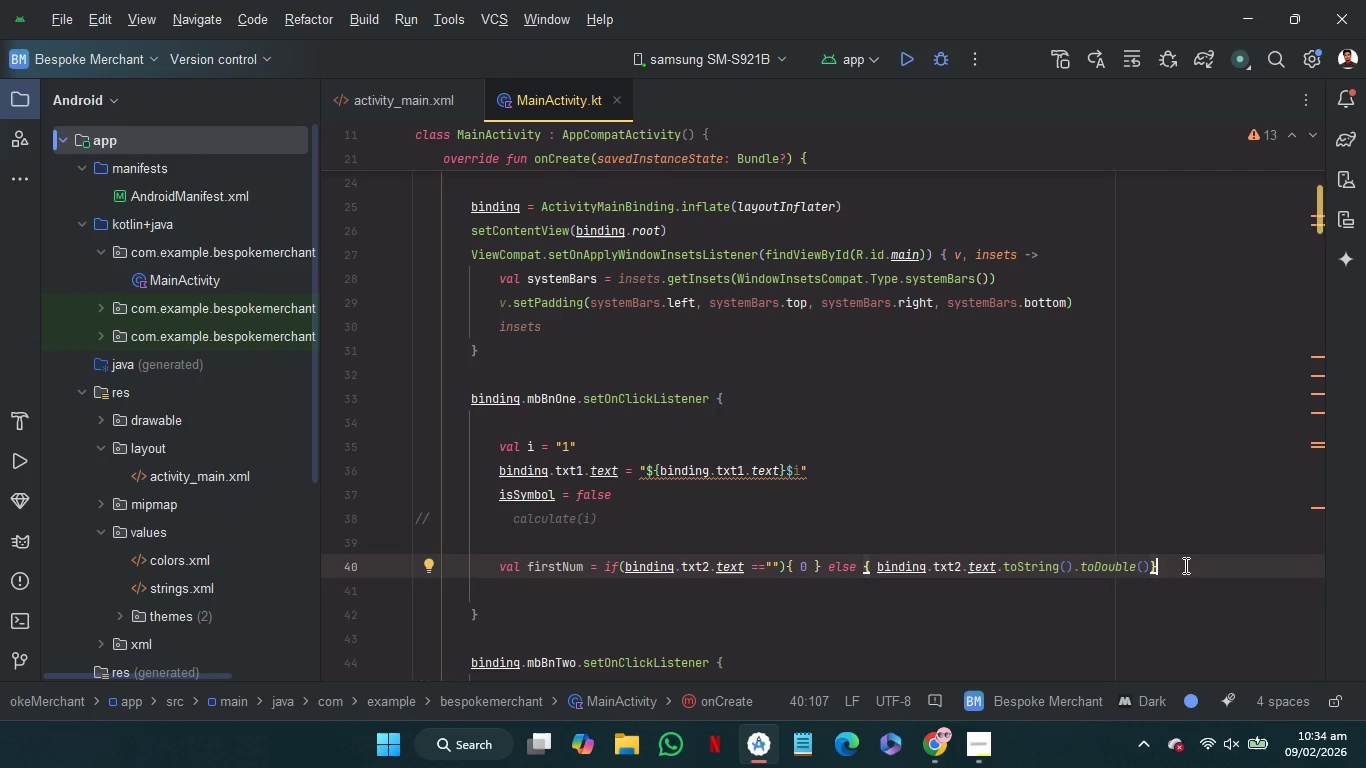 
wait(50.03)
 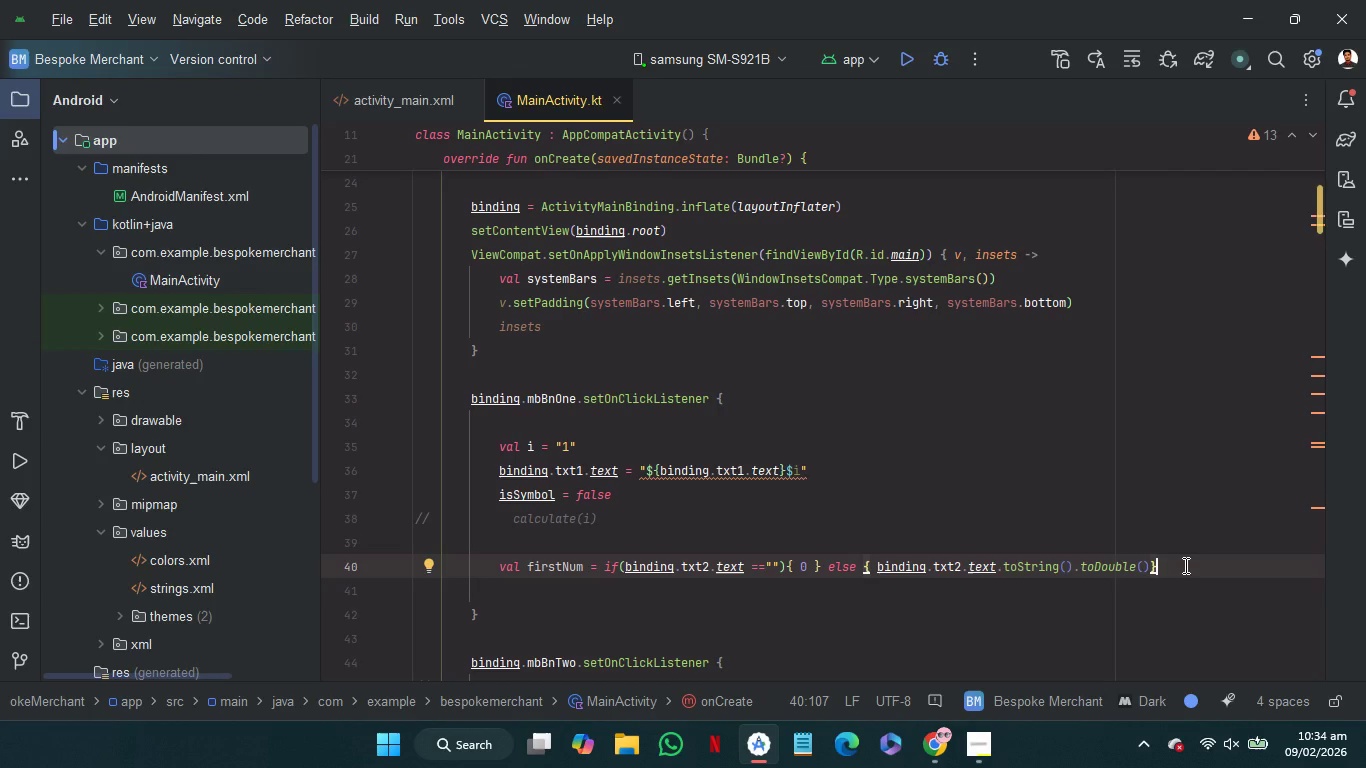 
left_click([1135, 537])
 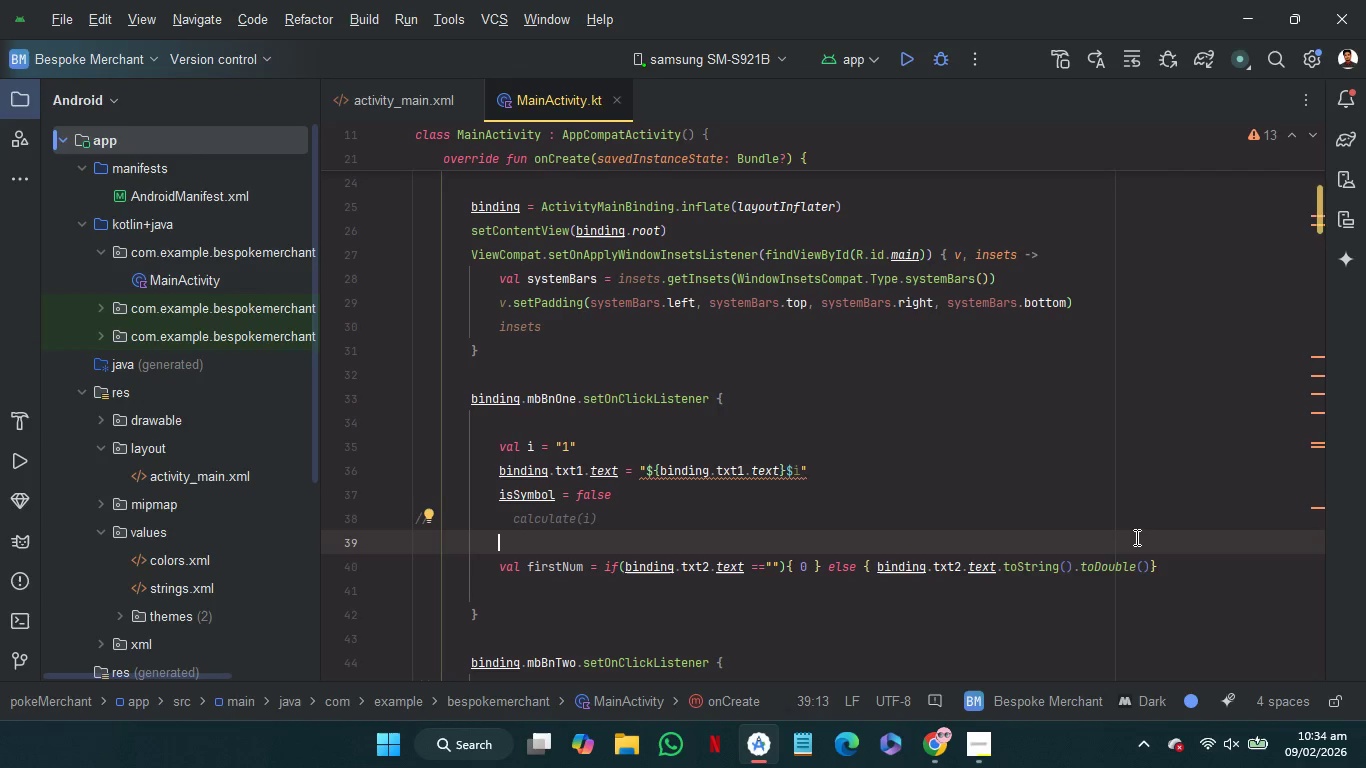 
wait(7.22)
 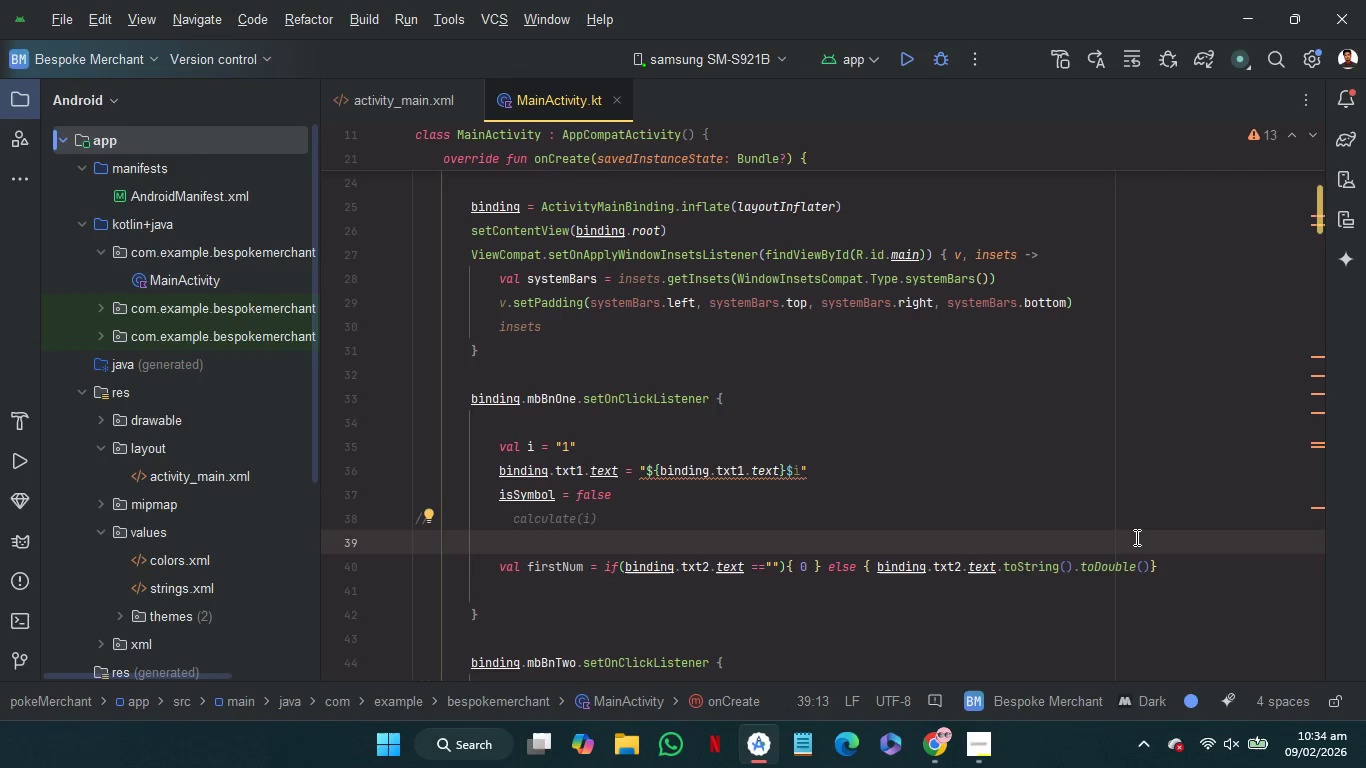 
left_click([925, 763])
 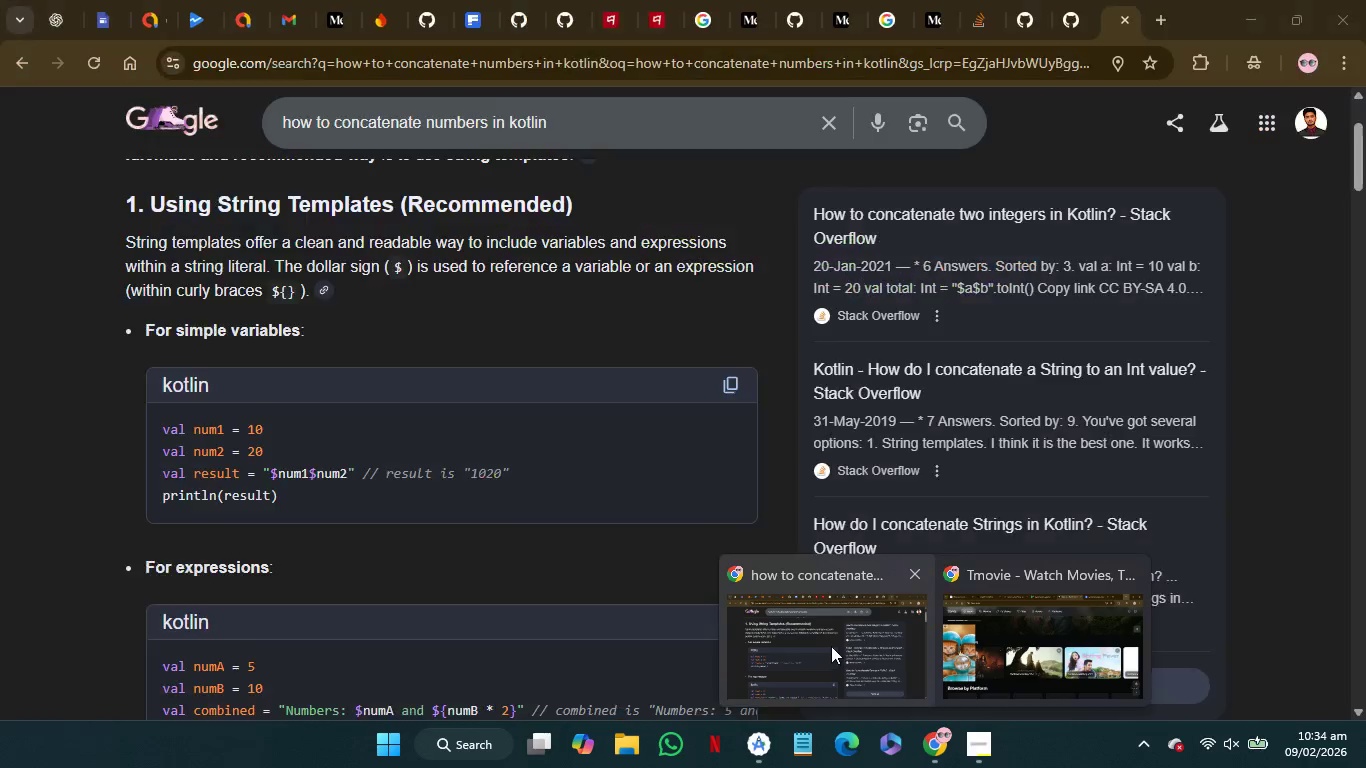 
left_click([831, 646])
 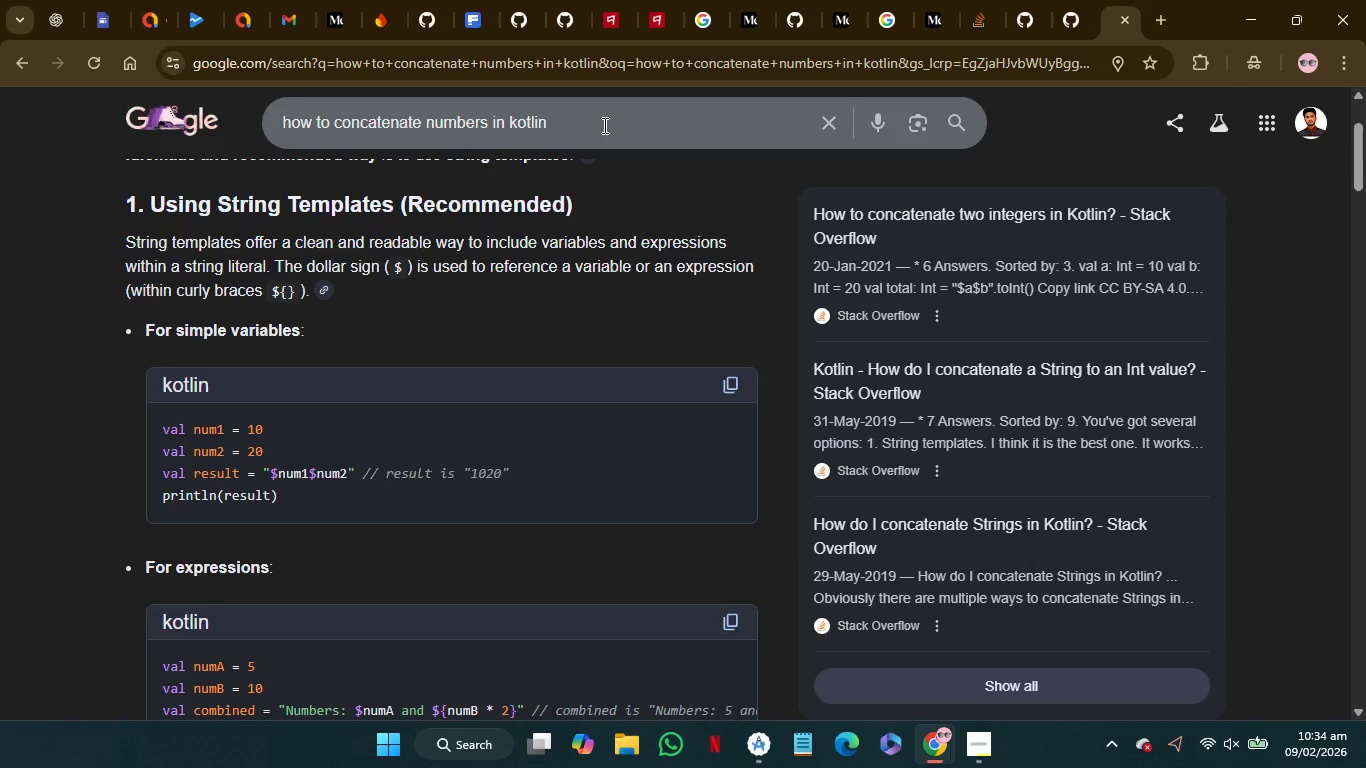 
left_click_drag(start_coordinate=[603, 125], to_coordinate=[334, 127])
 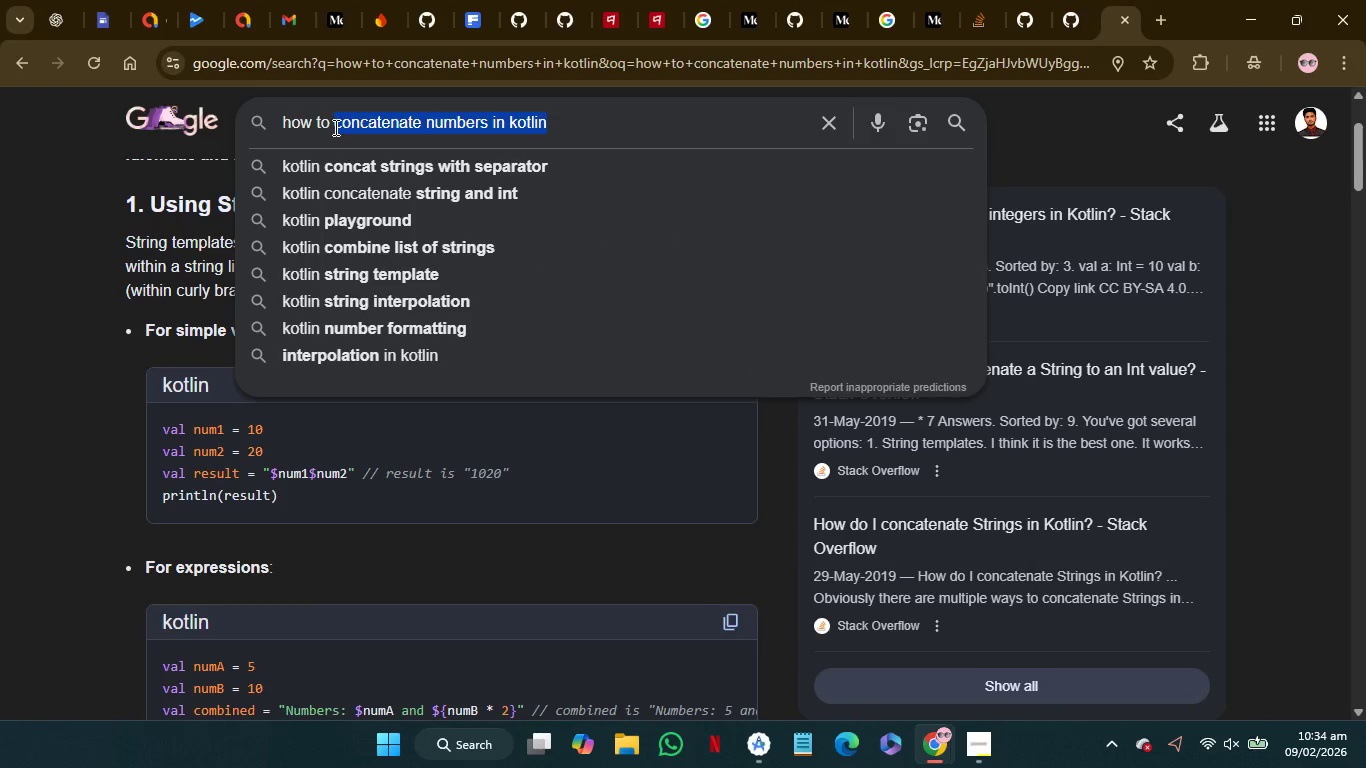 
type(sep)
 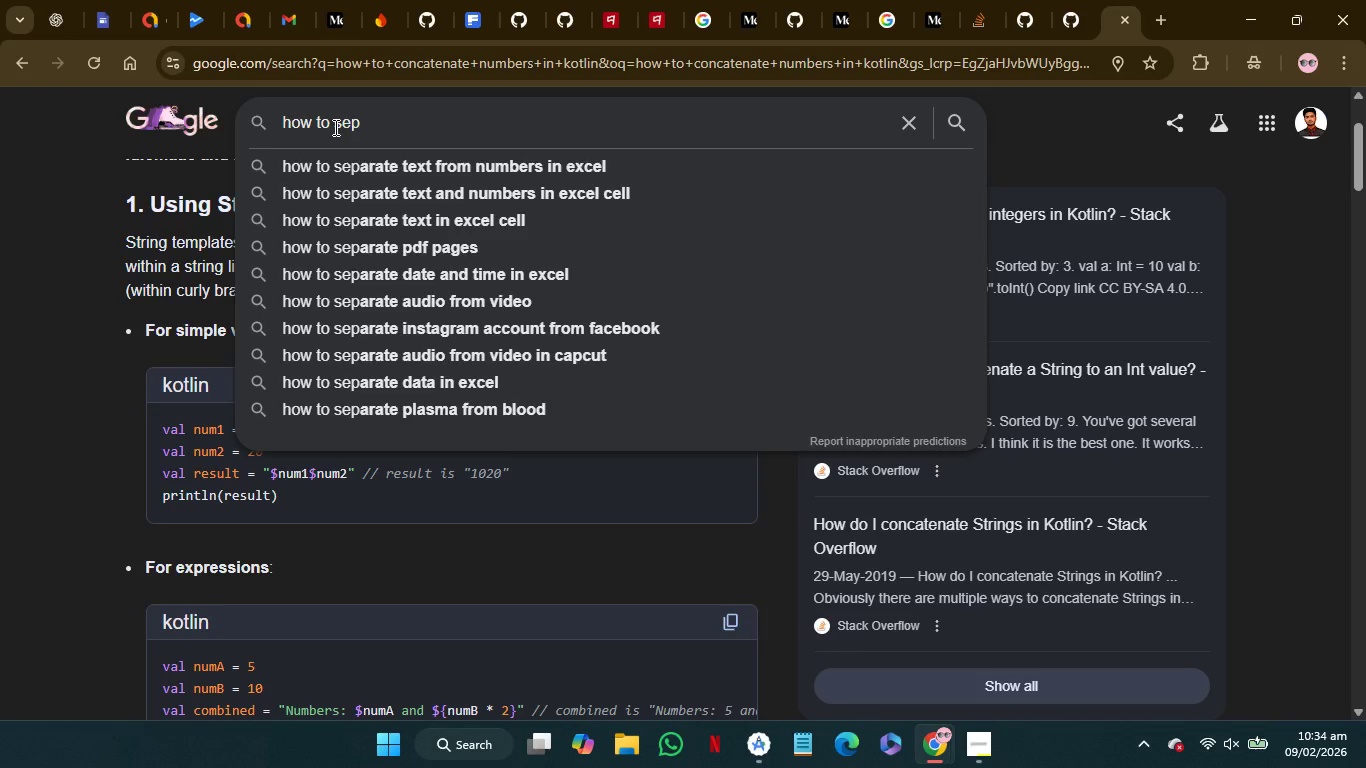 
wait(5.28)
 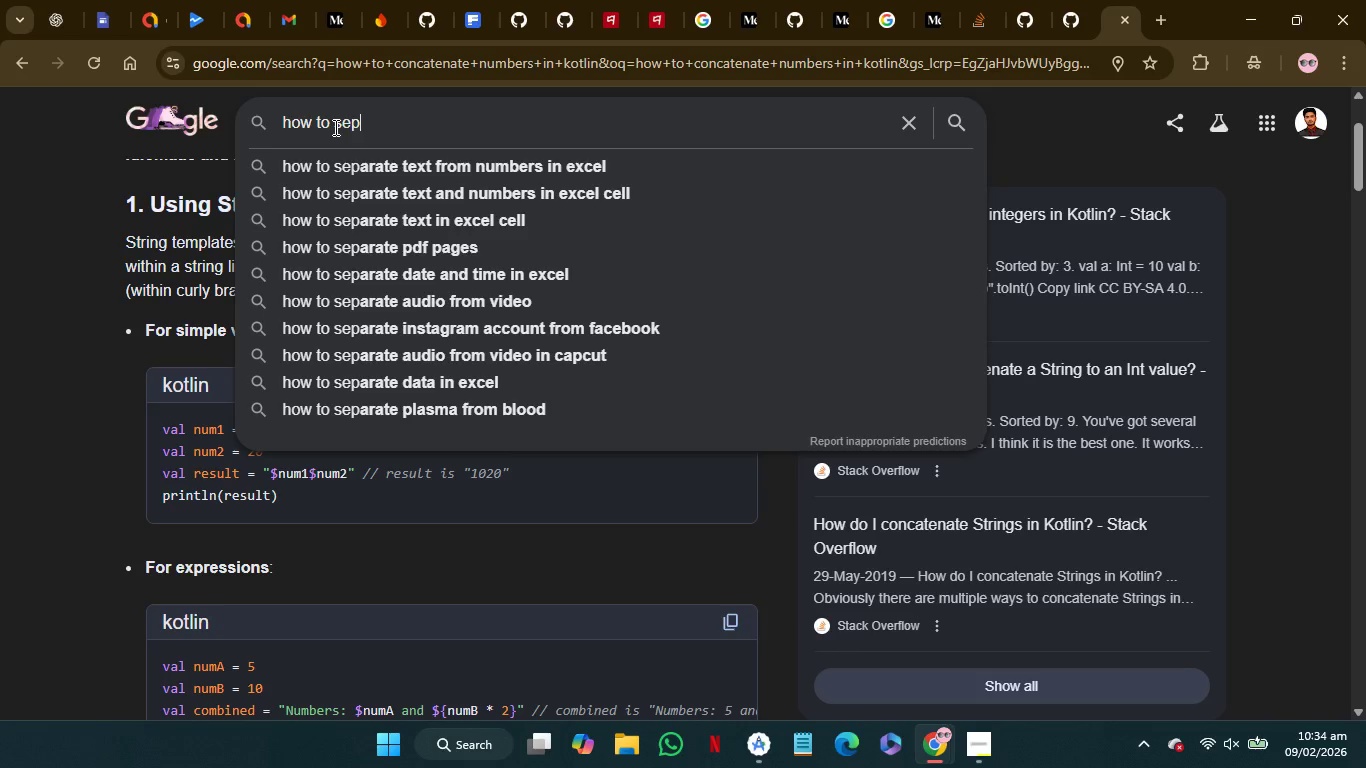 
key(ArrowDown)
 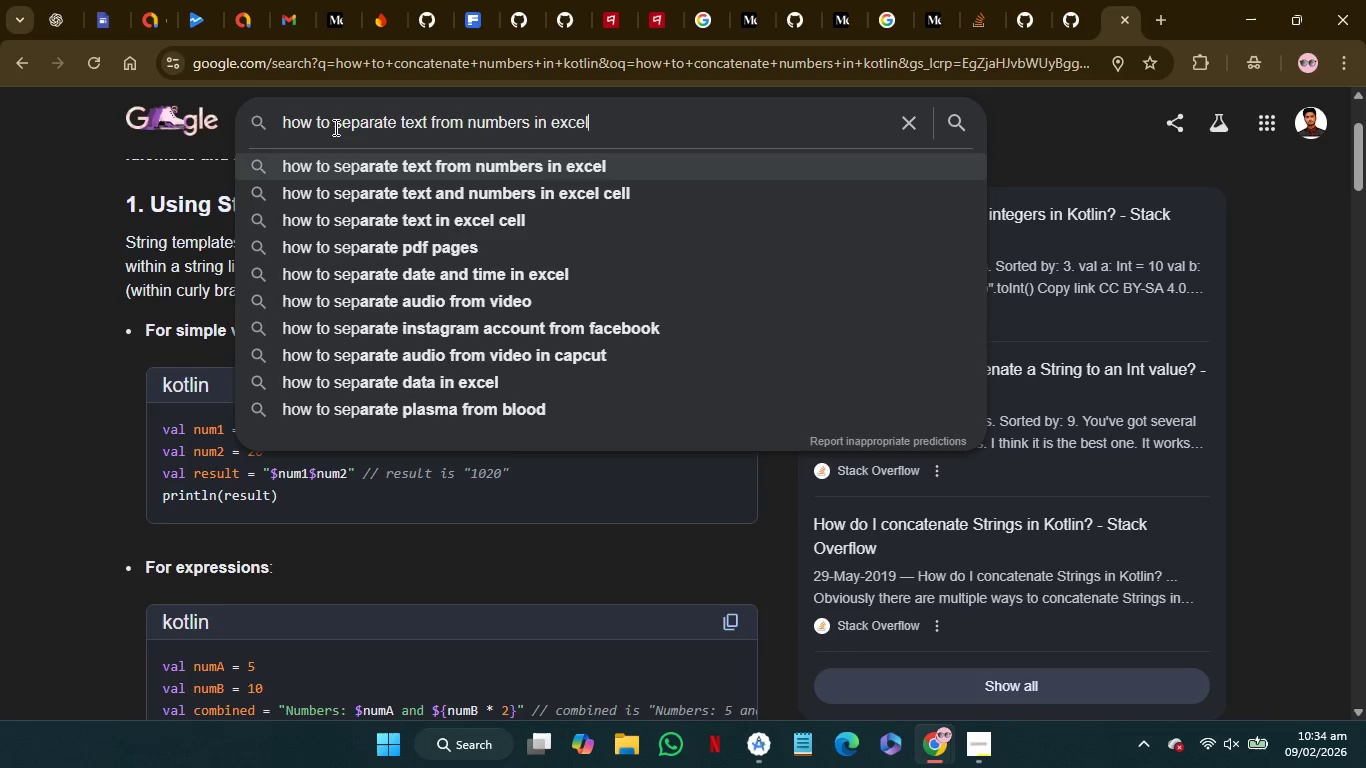 
hold_key(key=Backspace, duration=1.3)
 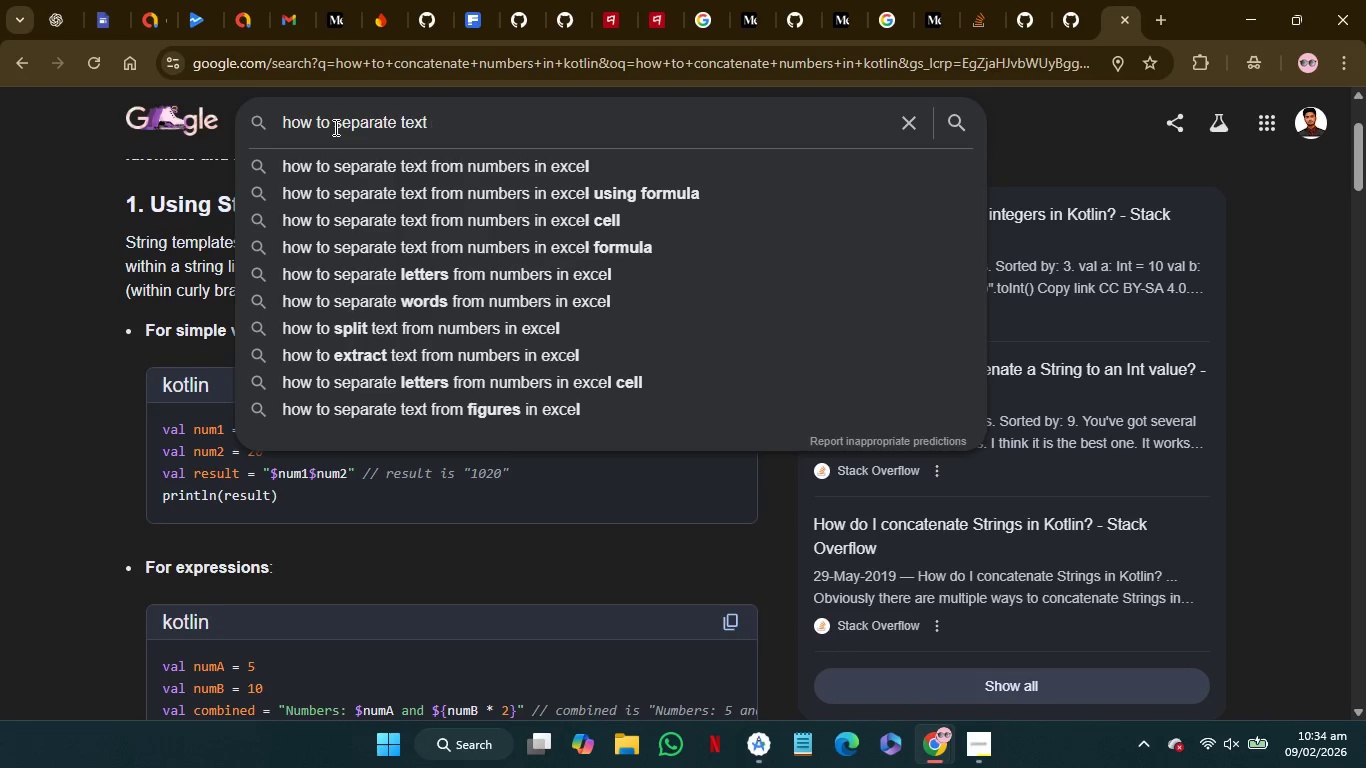 
key(Backspace)
key(Backspace)
key(Backspace)
key(Backspace)
key(Backspace)
type(string with speci)
 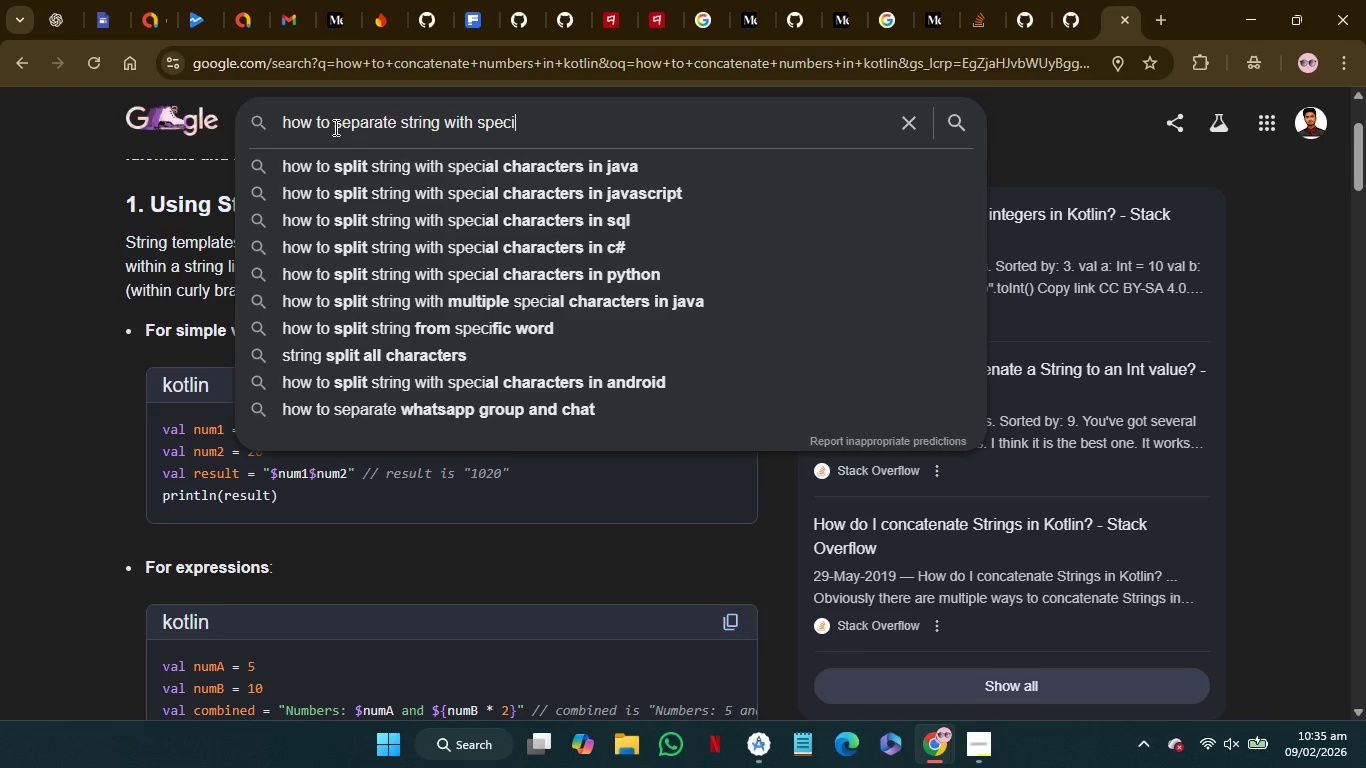 
key(ArrowDown)
 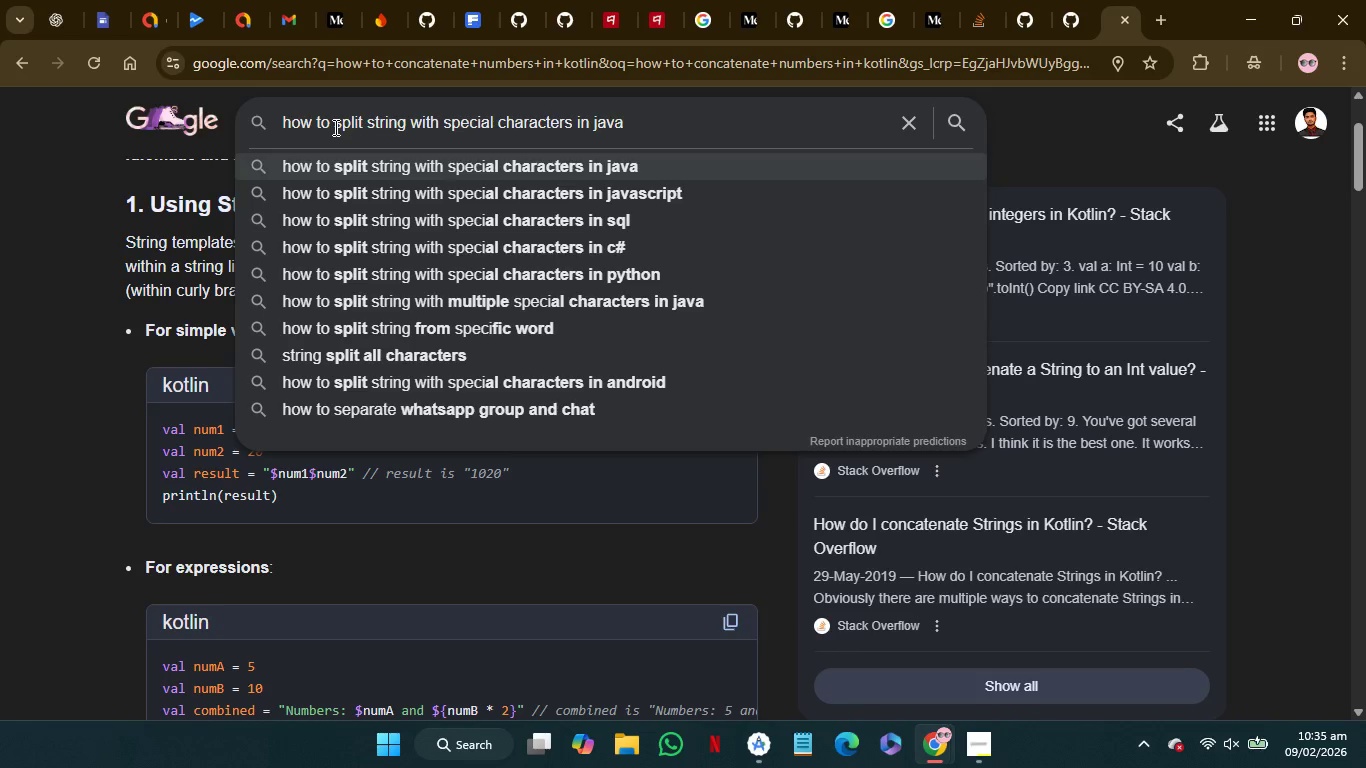 
key(Backspace)
key(Backspace)
key(Backspace)
key(Backspace)
type(kotli)
 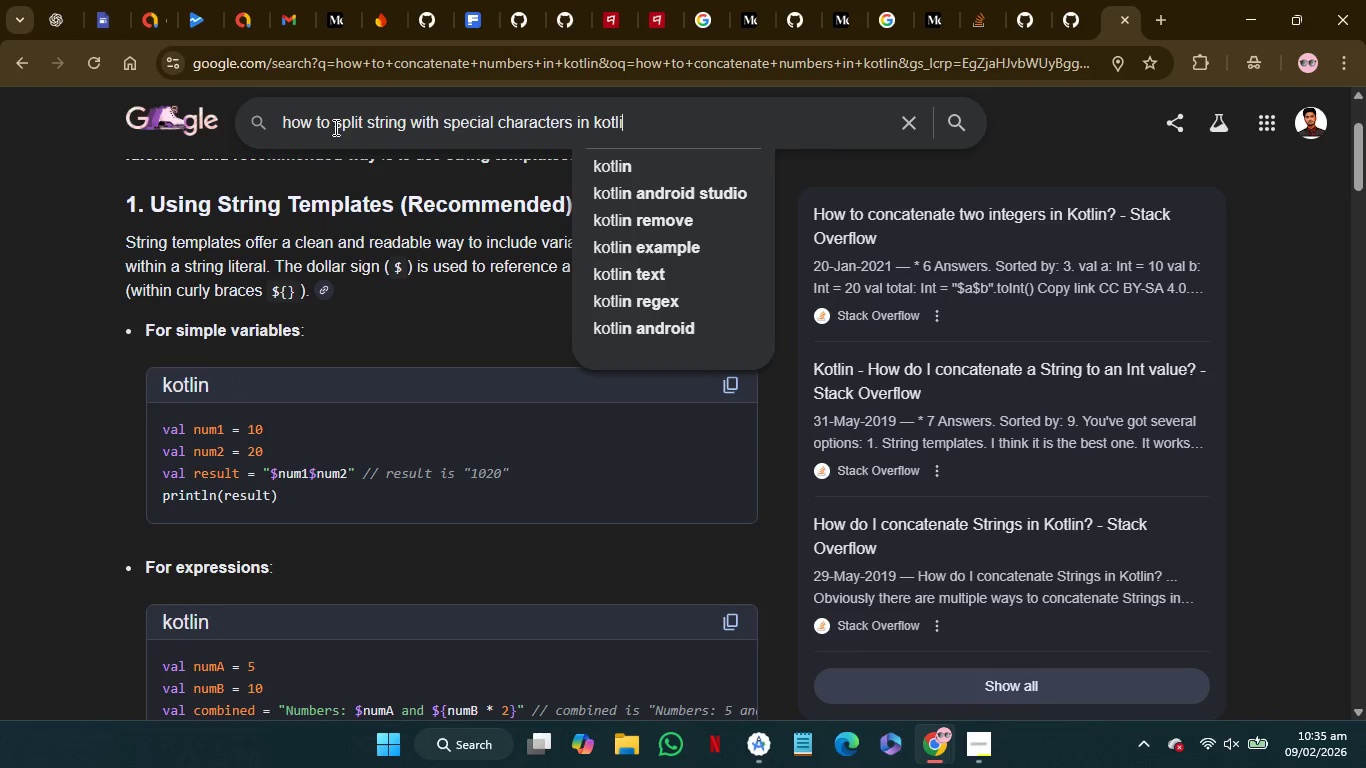 
key(ArrowDown)
 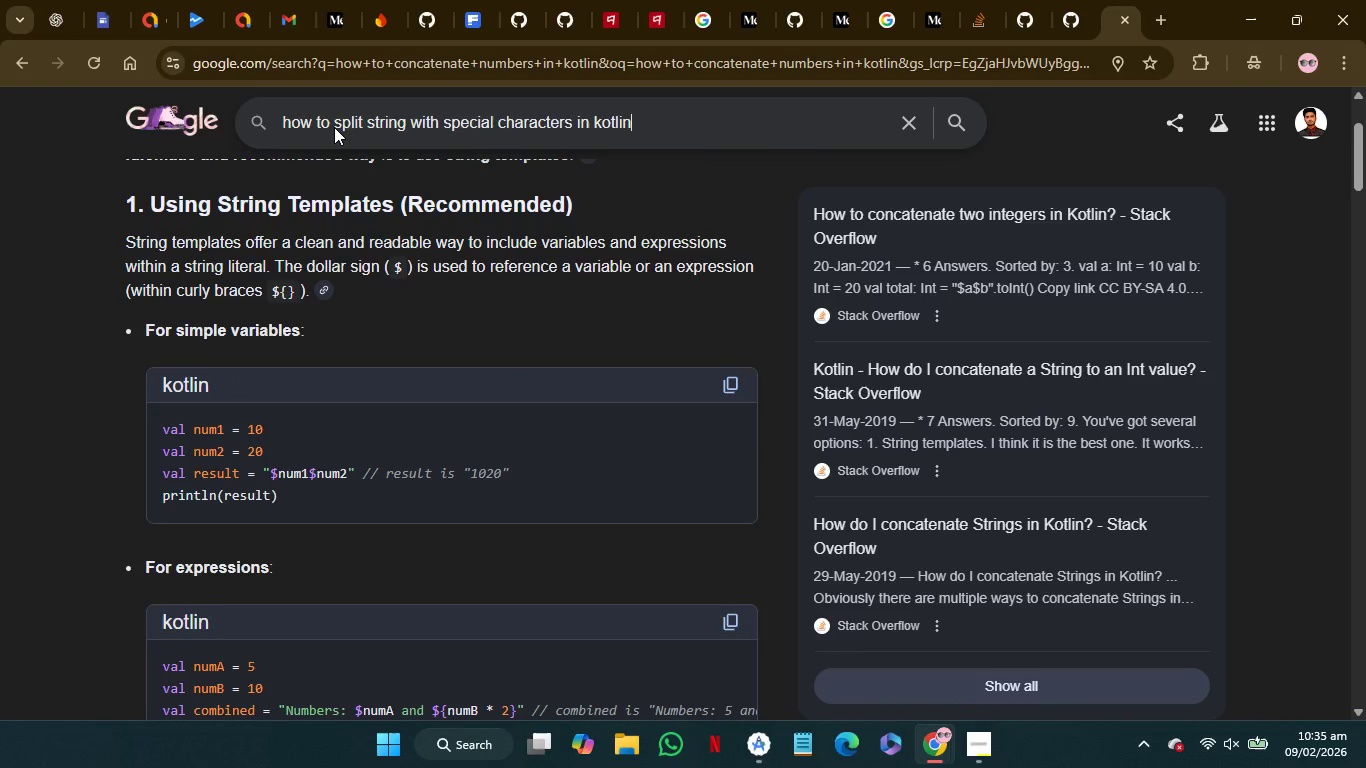 
key(Enter)
 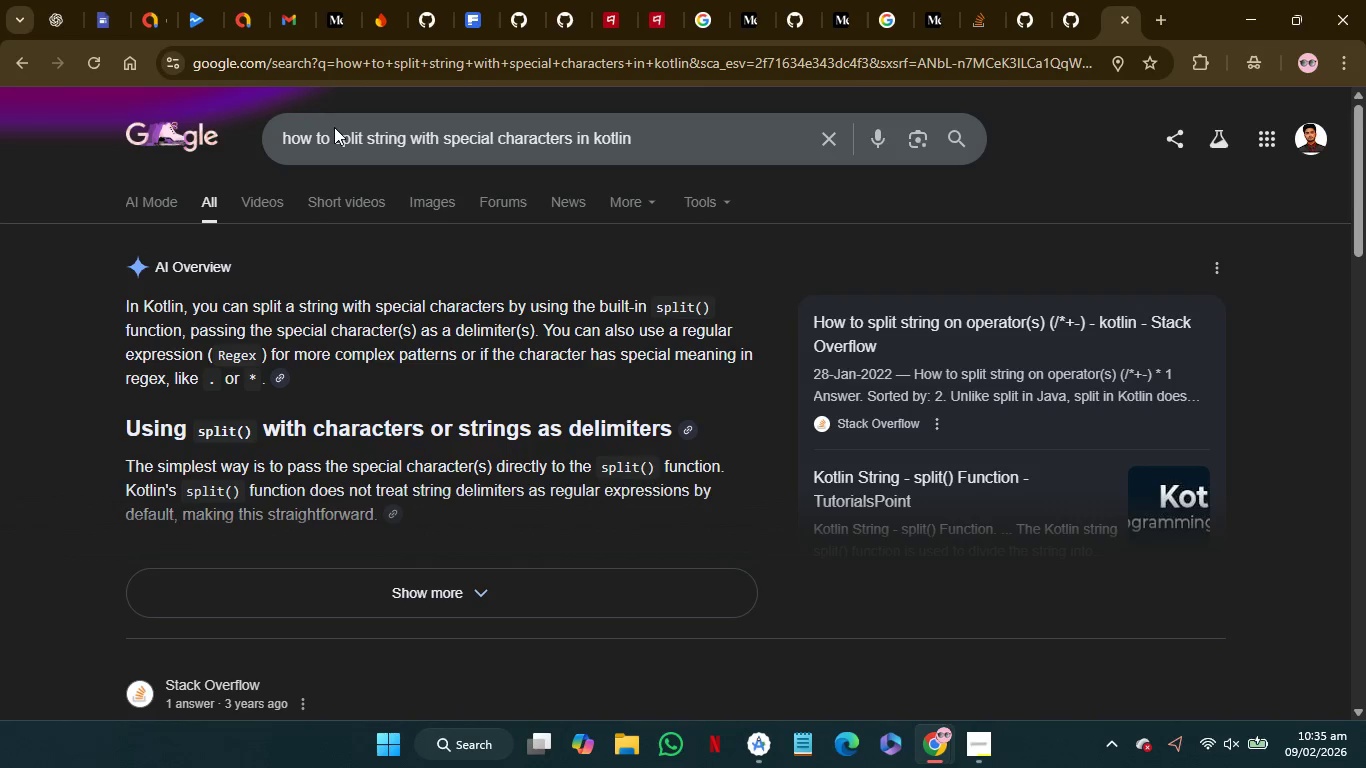 
wait(5.09)
 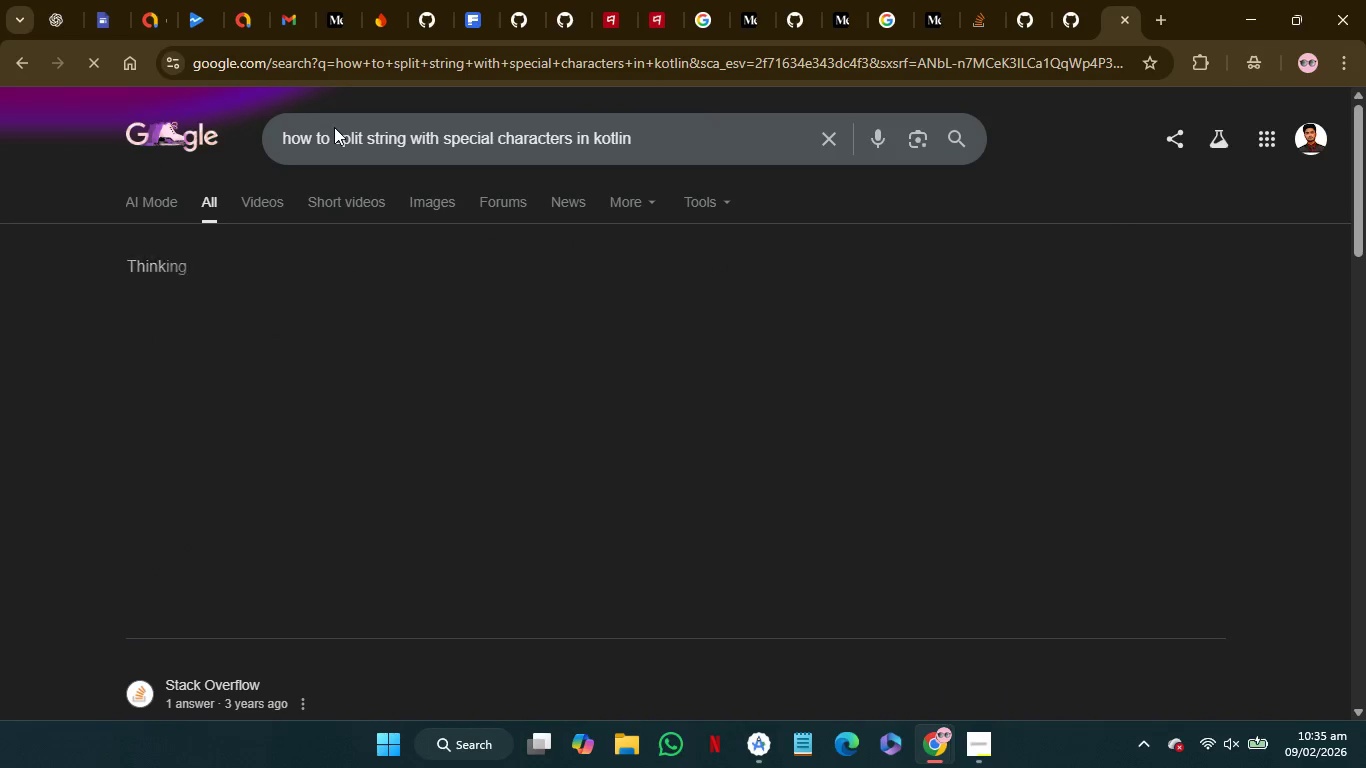 
mouse_move([95, 445])
 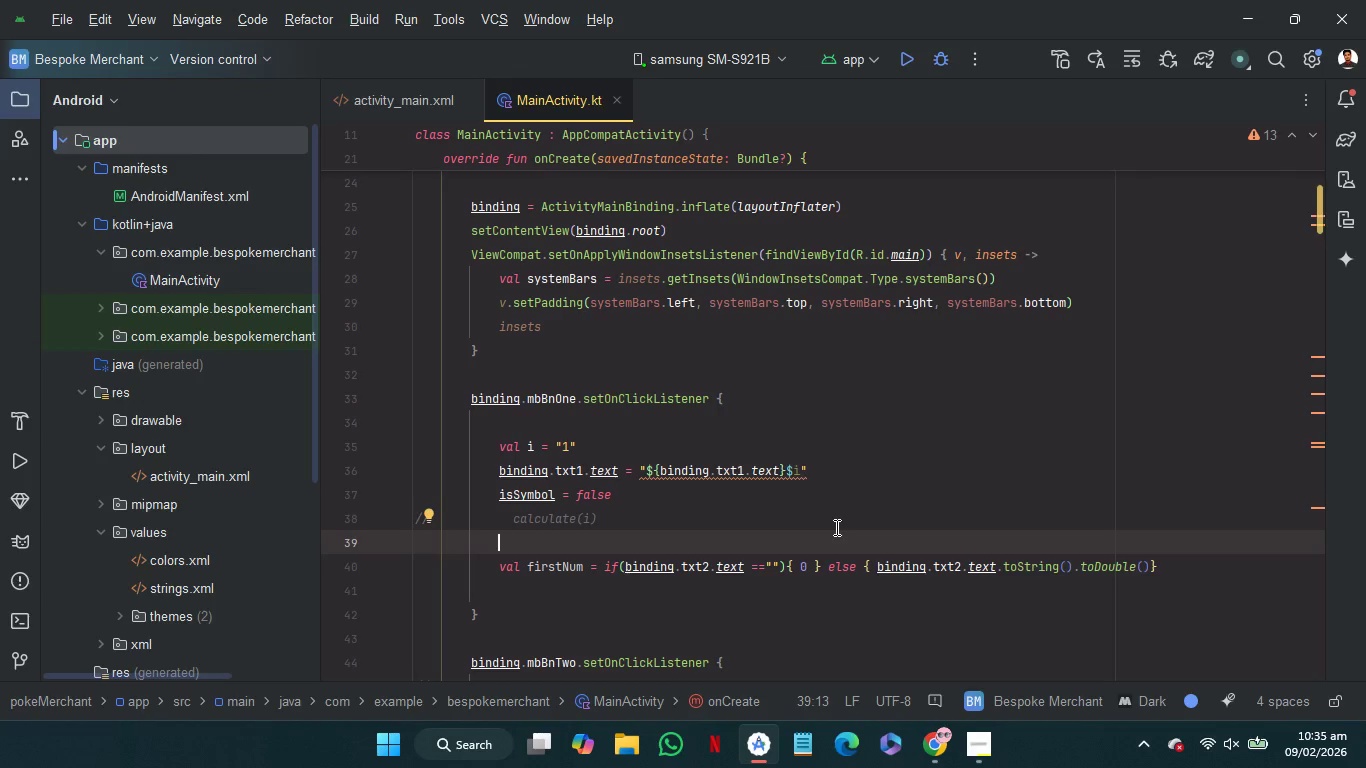 
wait(19.68)
 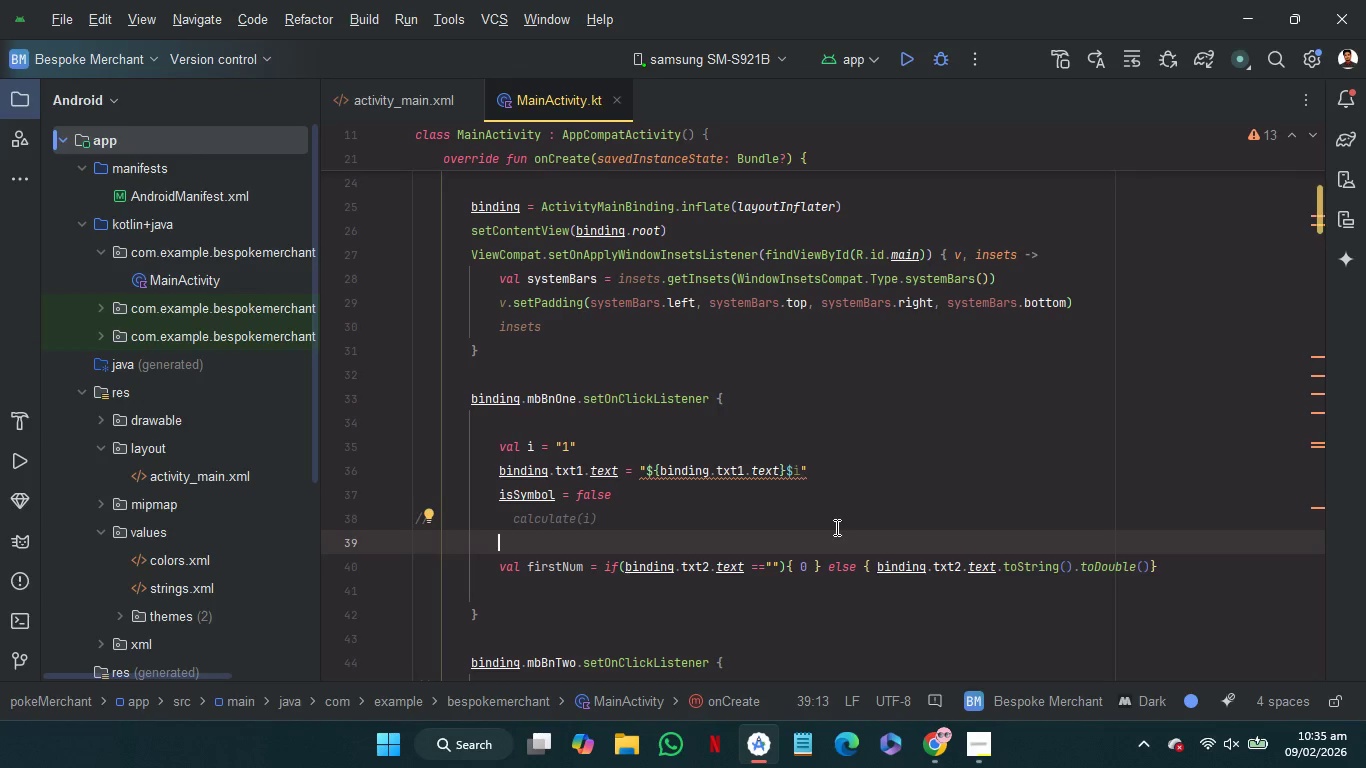 
left_click([856, 475])
 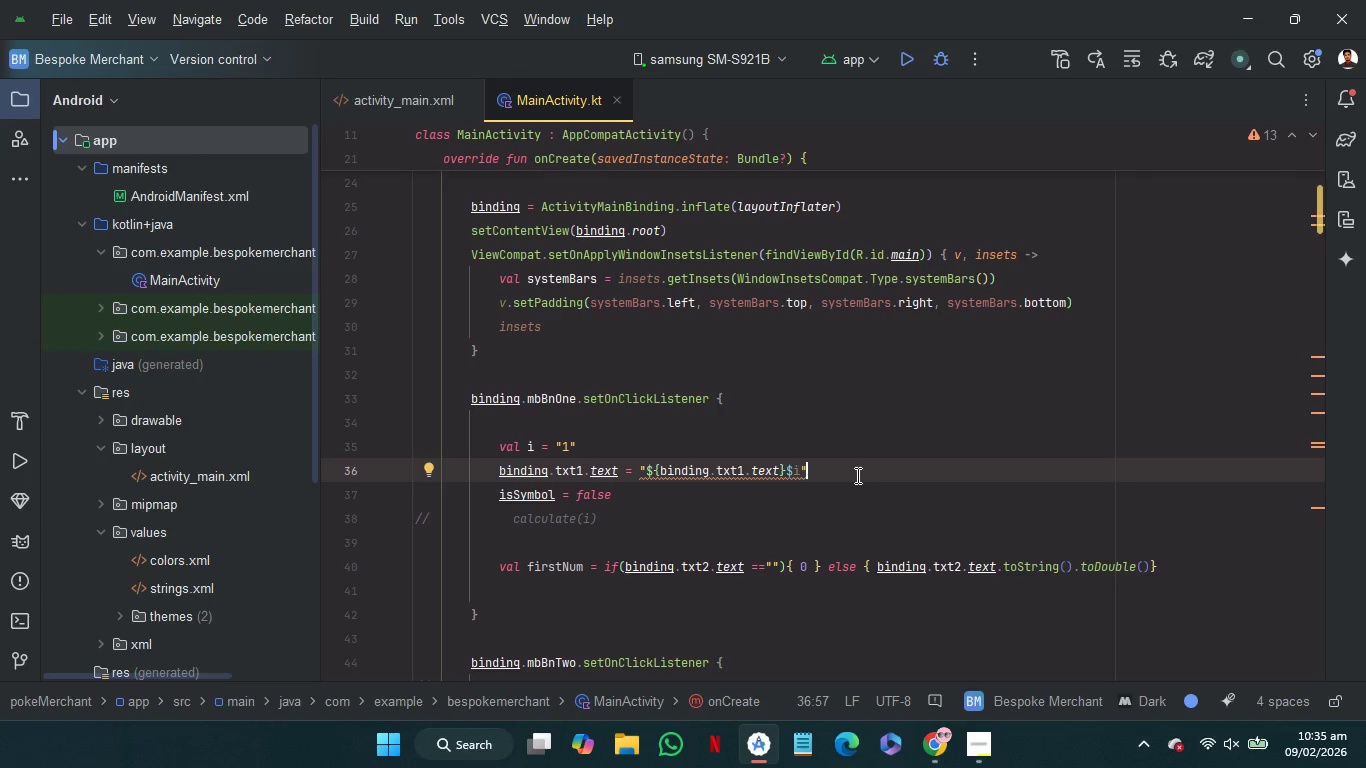 
key(Enter)
 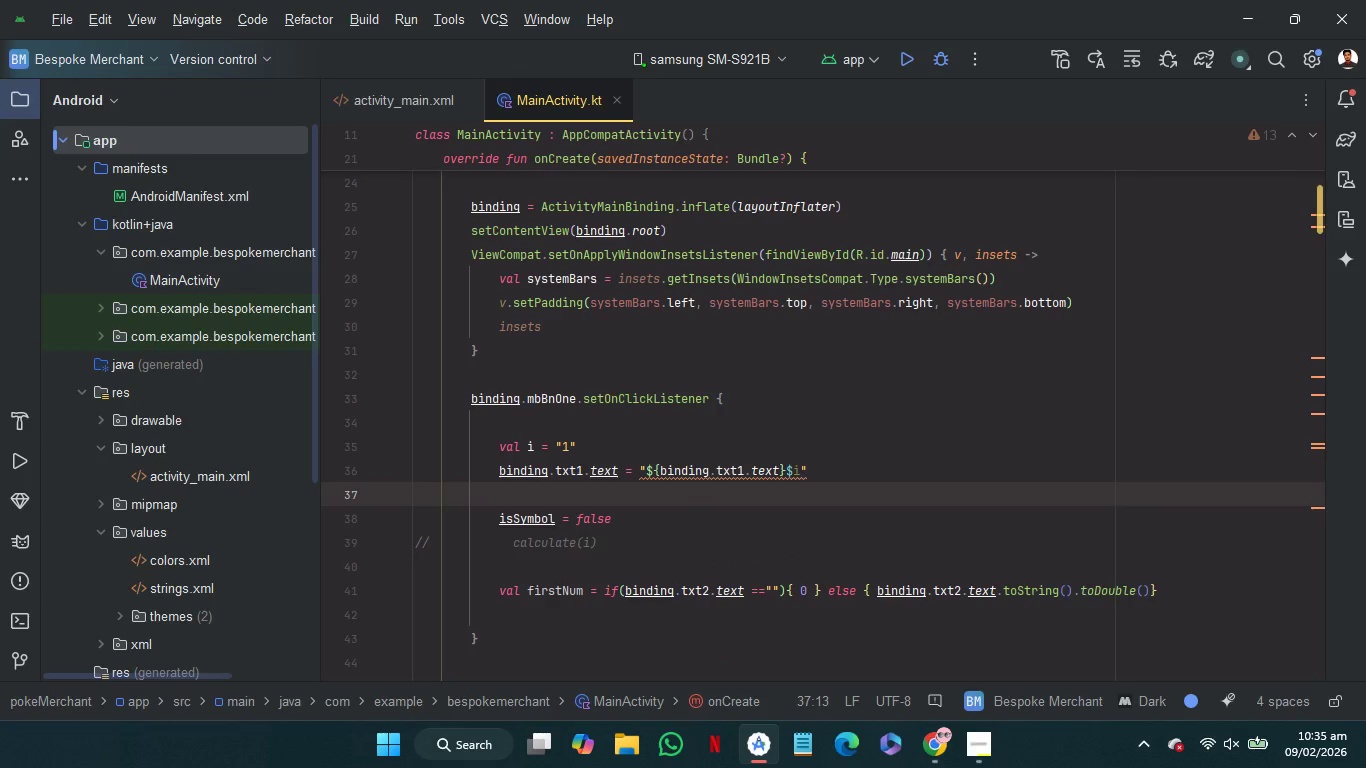 
type(if)
 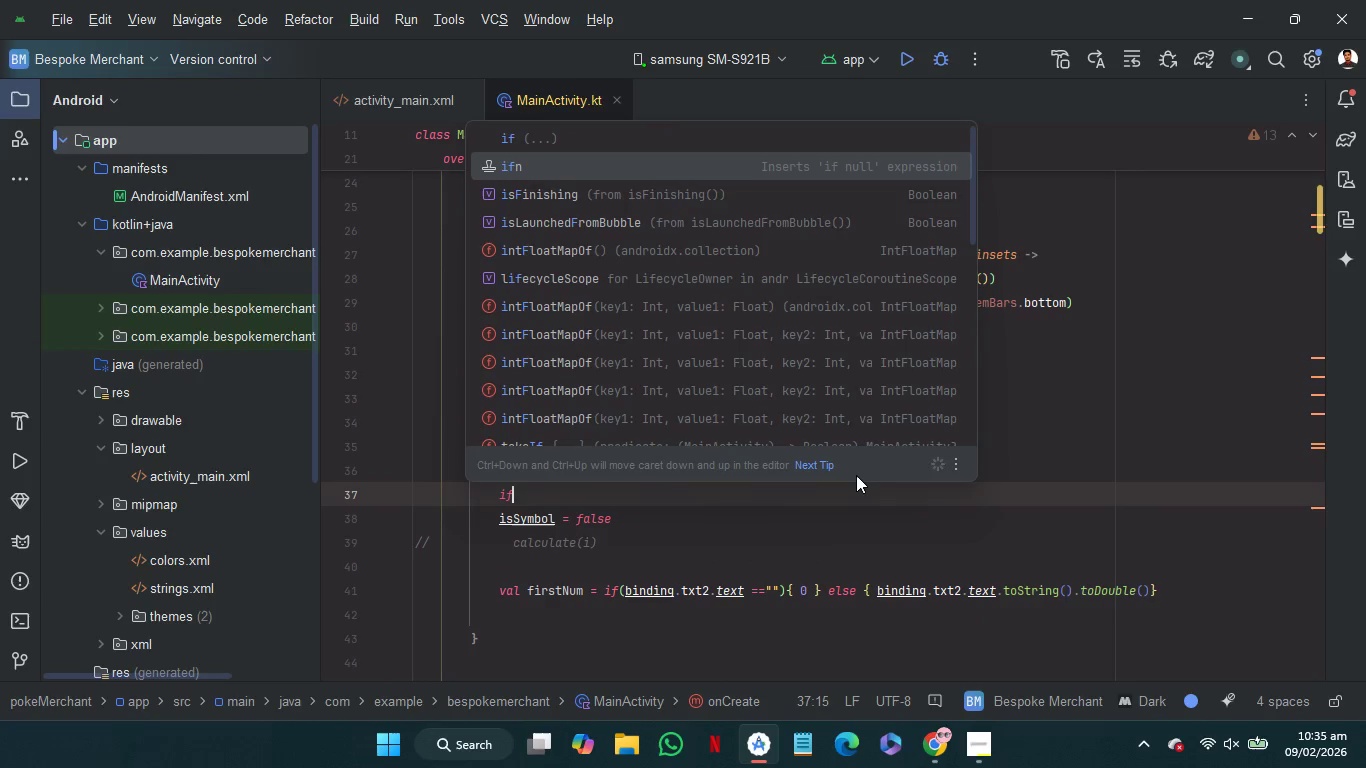 
key(Enter)
 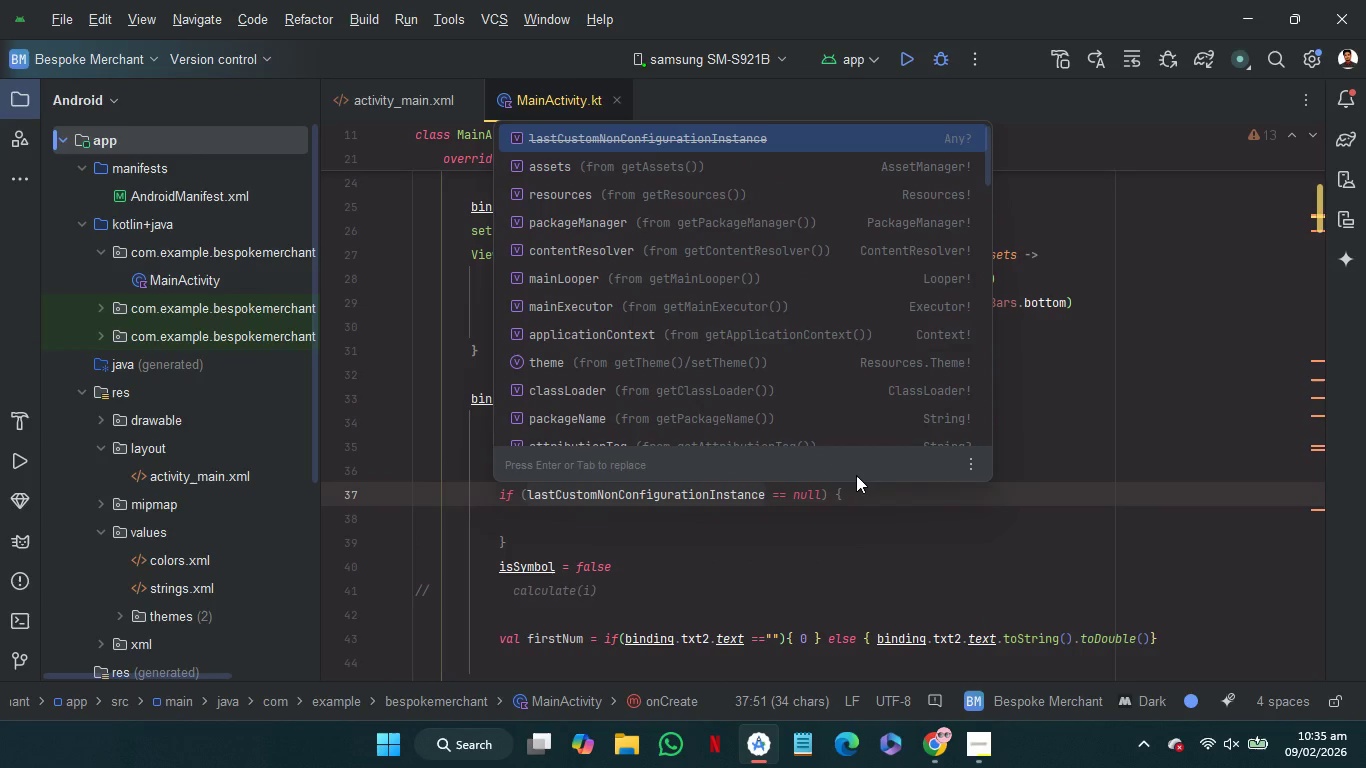 
key(Control+Z)
 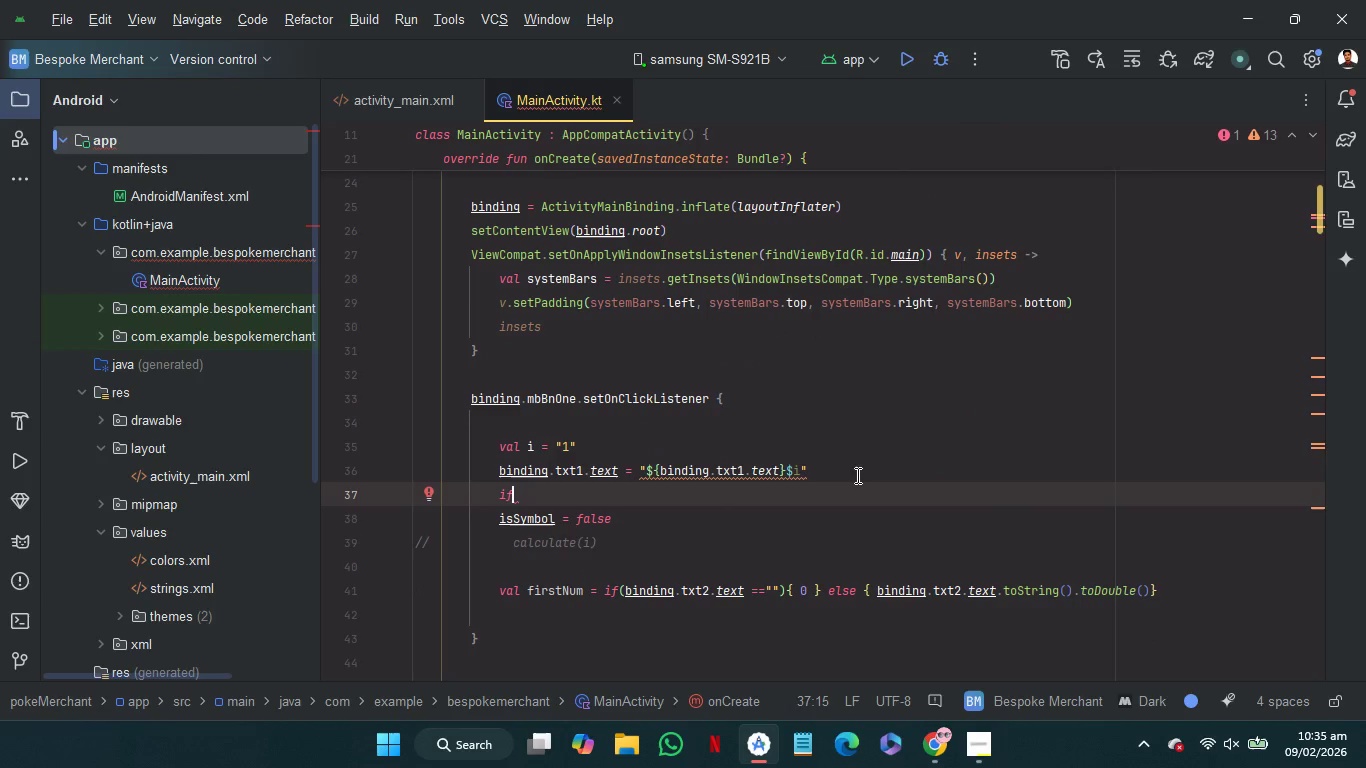 
key(Shift+BracketLeft)
 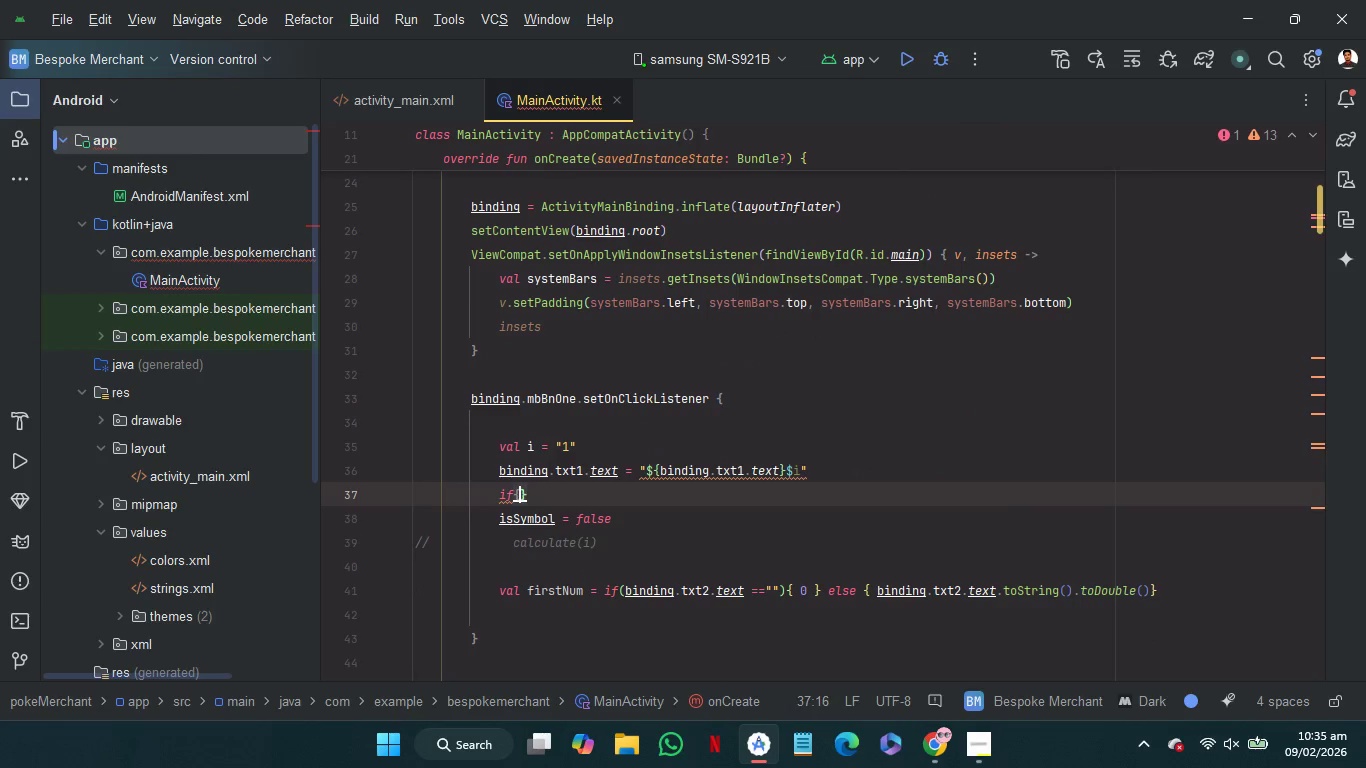 
key(I)
 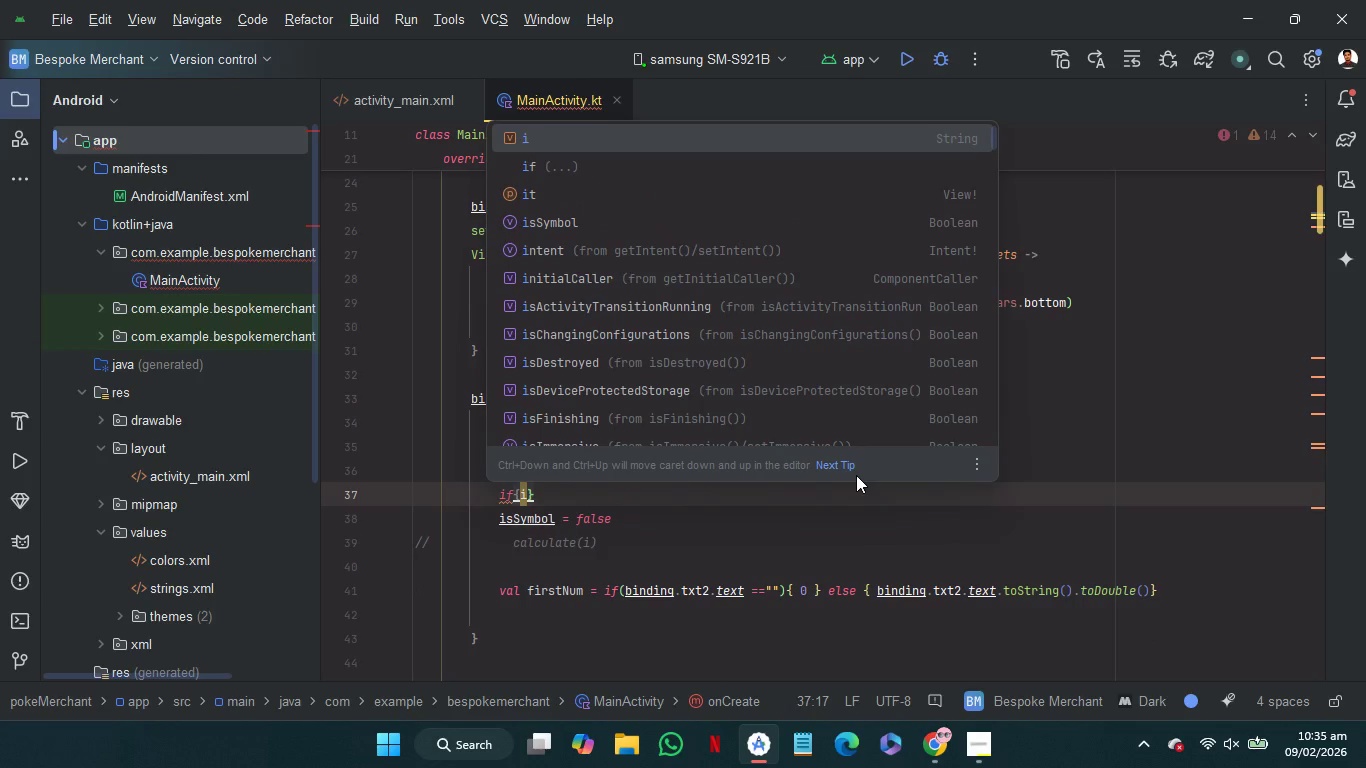 
key(Backspace)
key(Backspace)
type((i)
 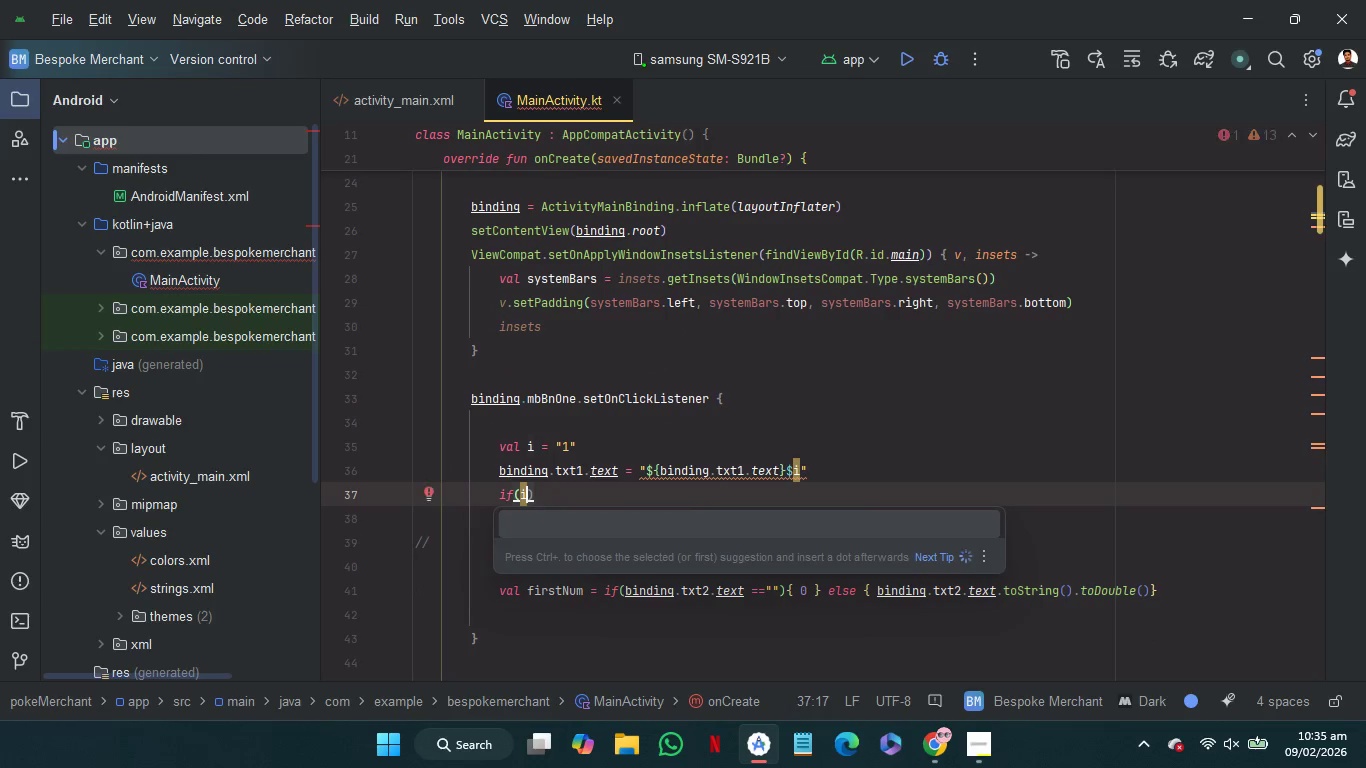 
key(ArrowDown)
 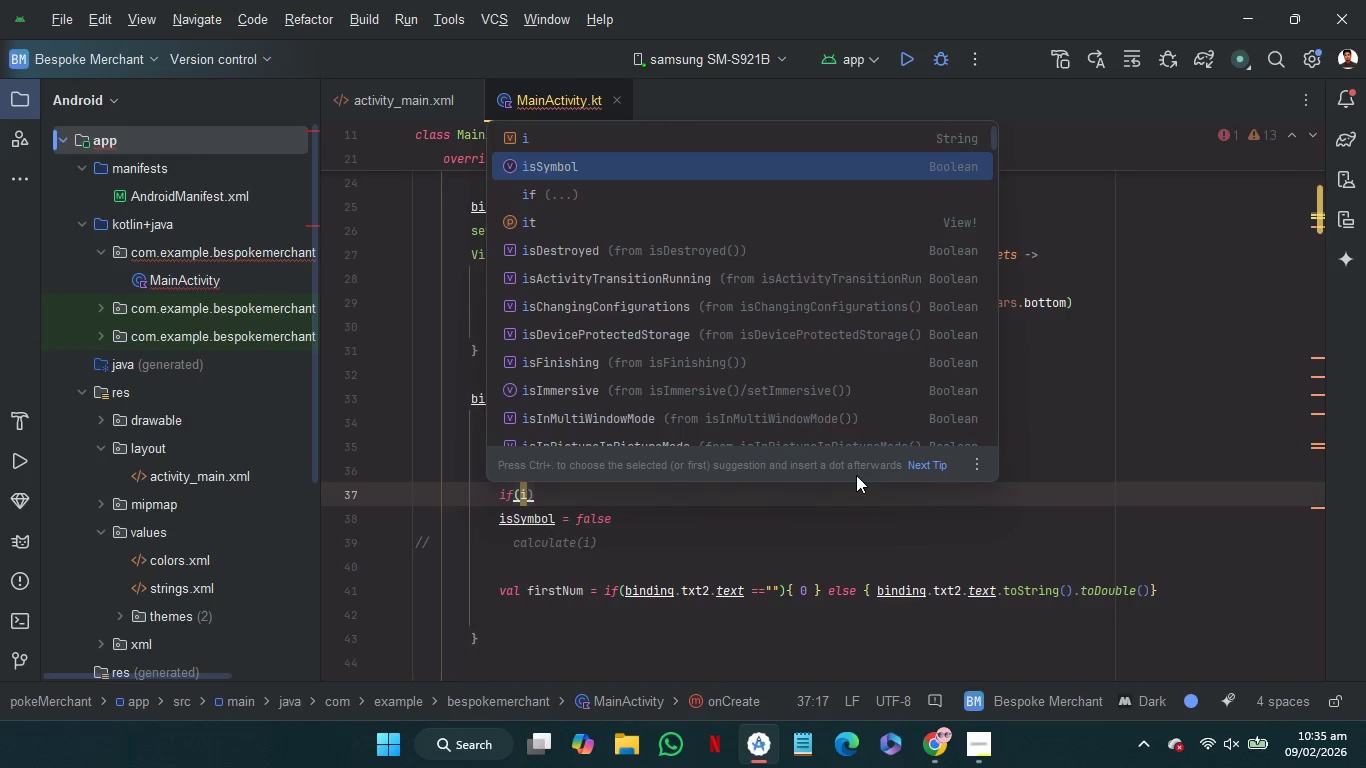 
key(Enter)
 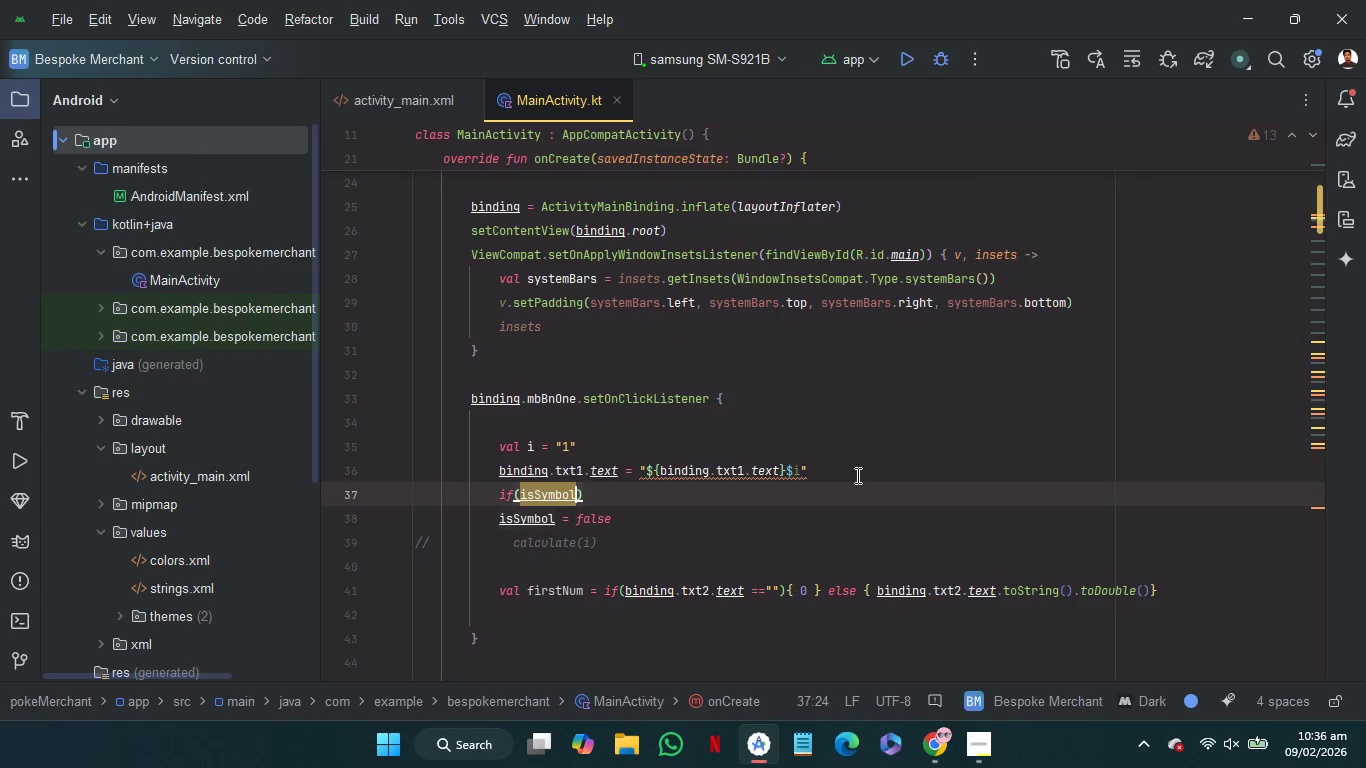 
key(ArrowRight)
 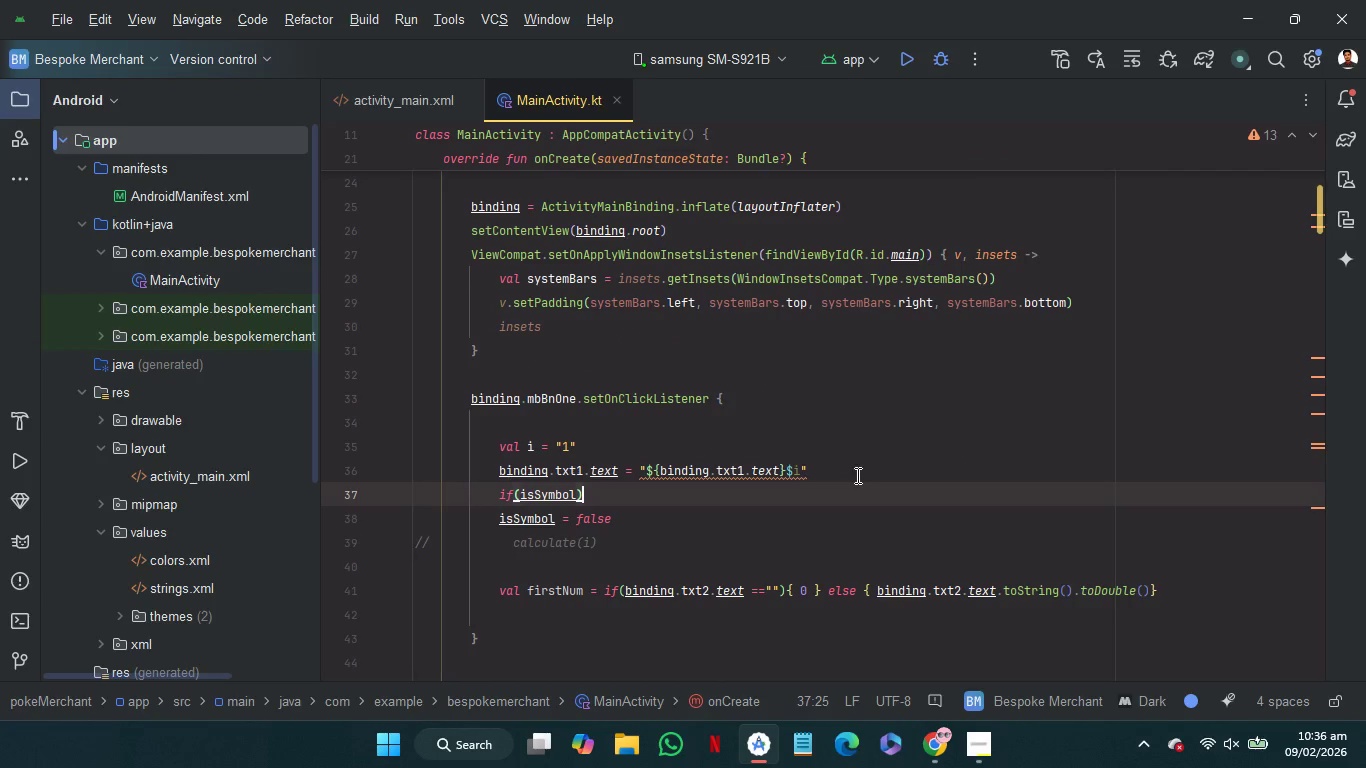 
key(Shift+BracketLeft)
 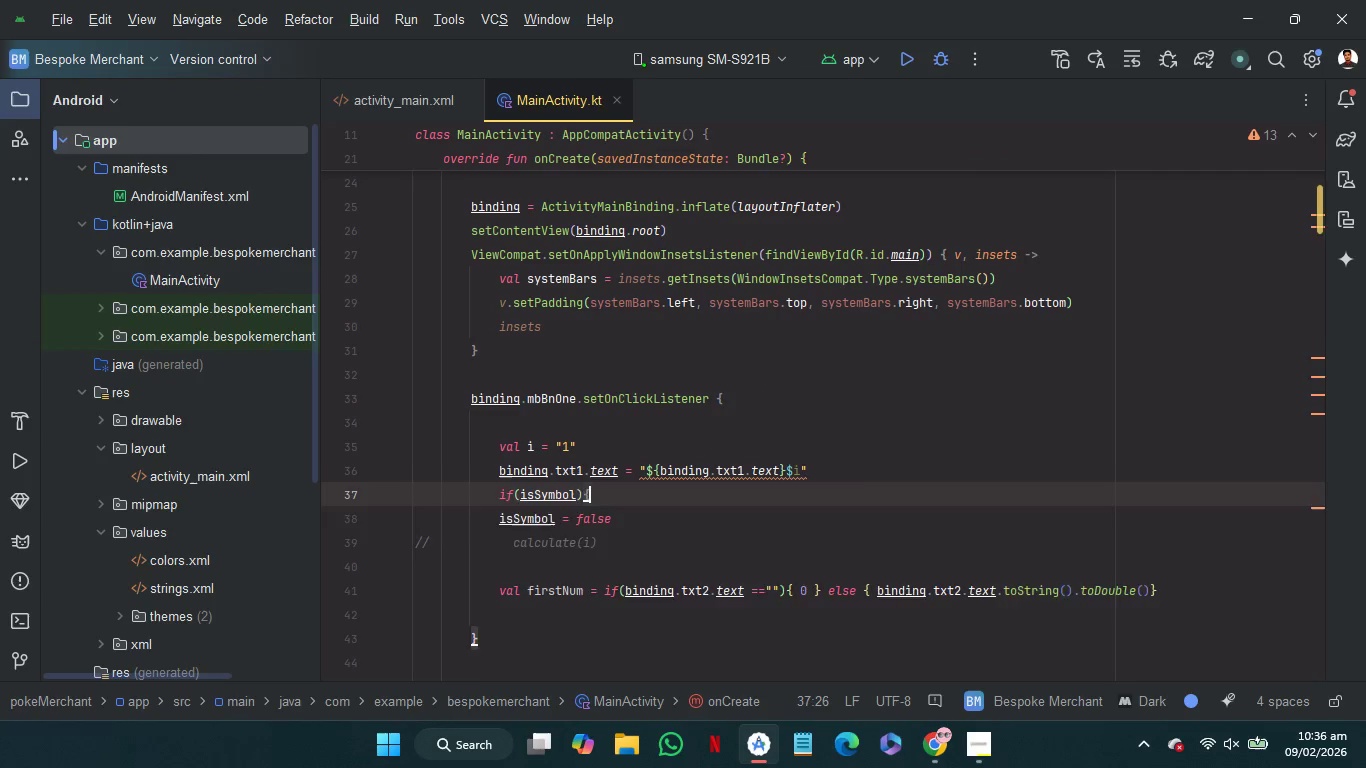 
key(Enter)
 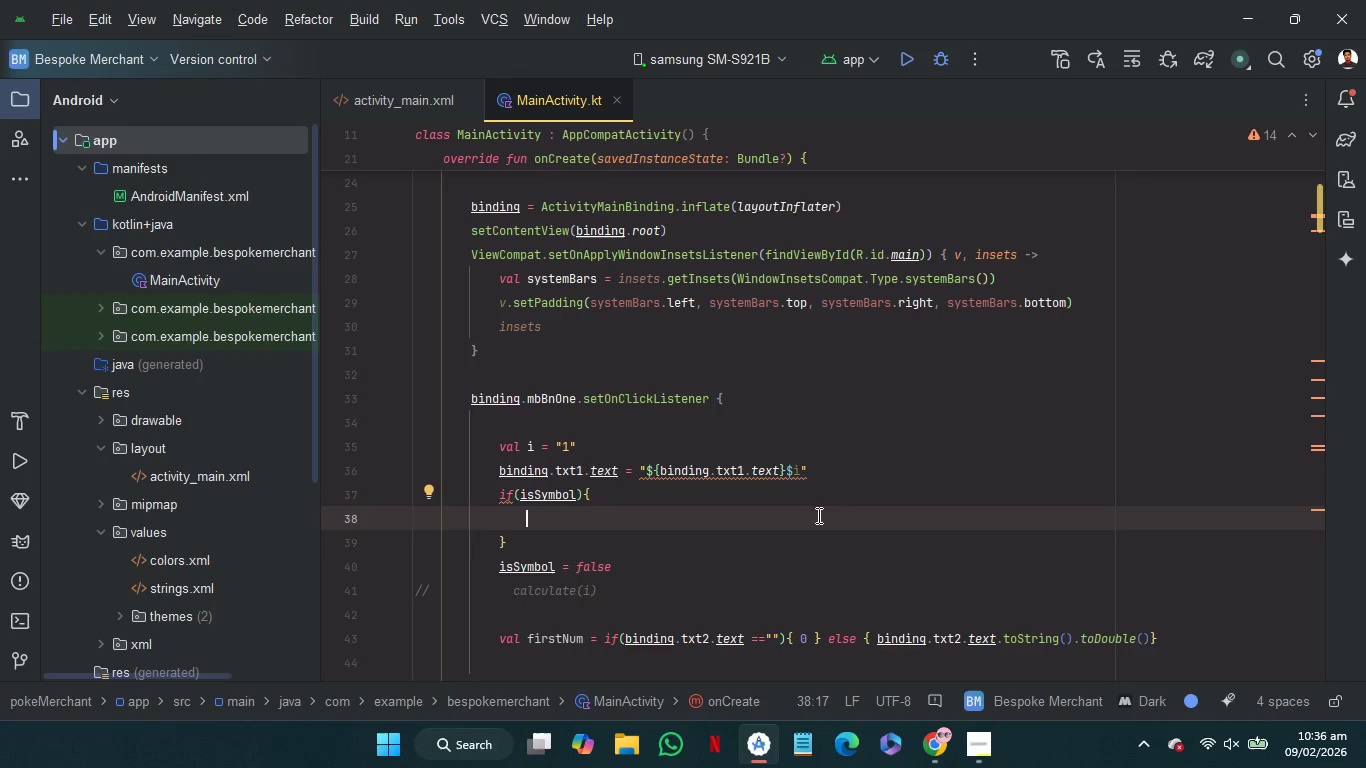 
wait(47.11)
 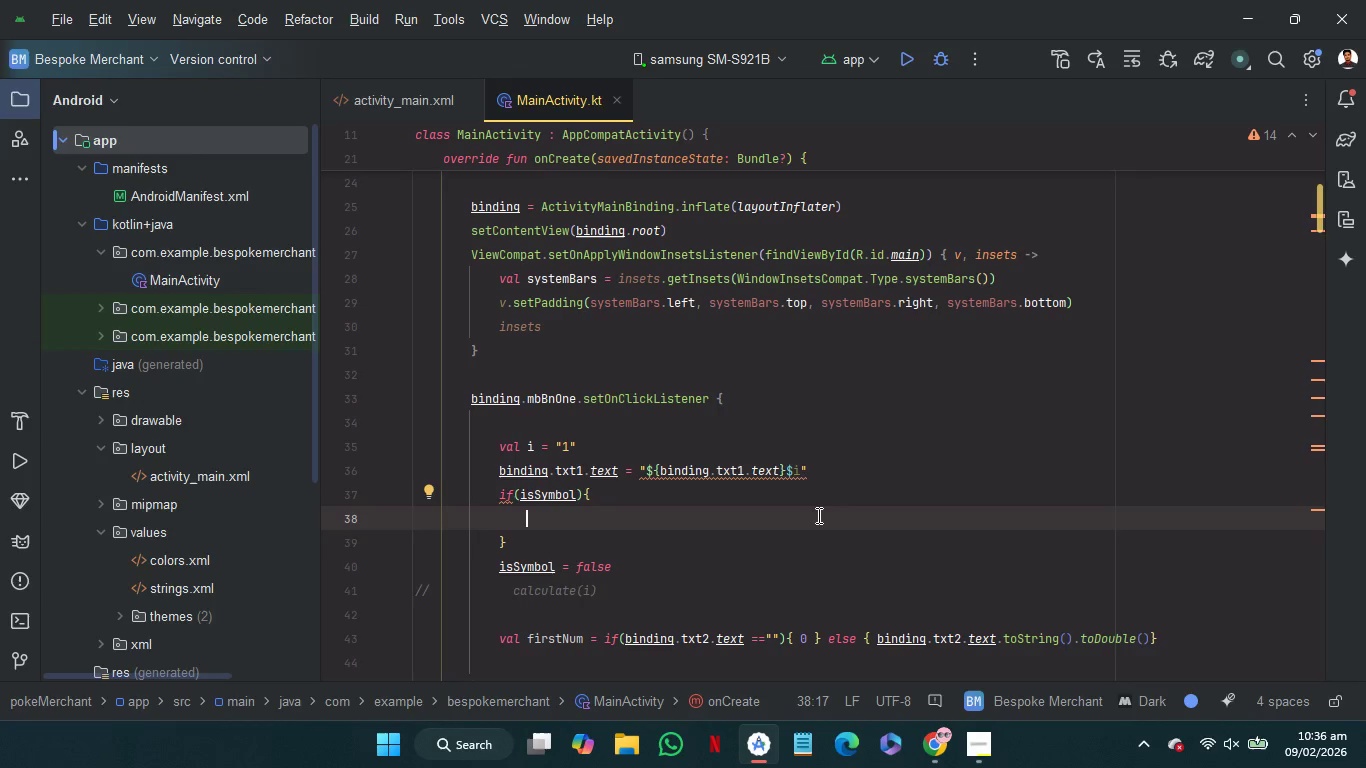 
scroll: coordinate [910, 500], scroll_direction: none, amount: 0.0
 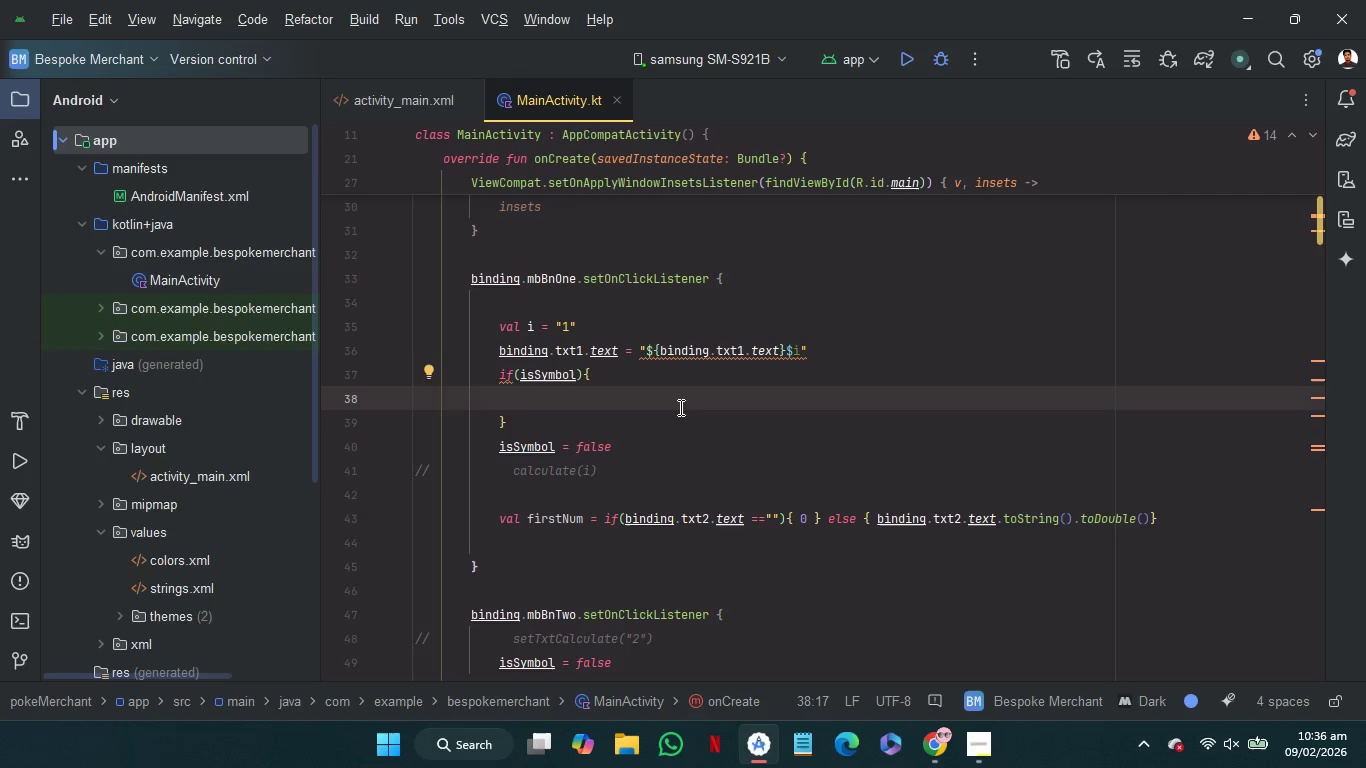 
wait(10.0)
 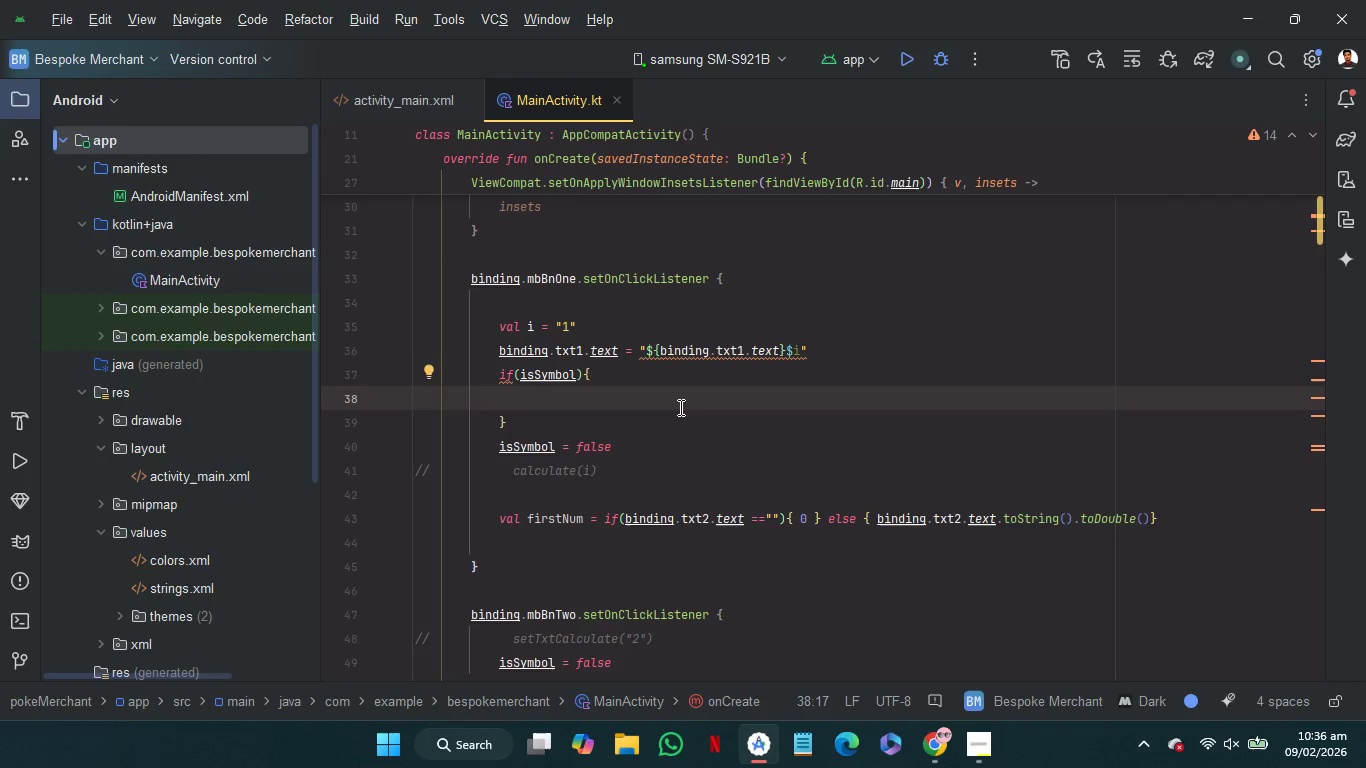 
type(wh)
 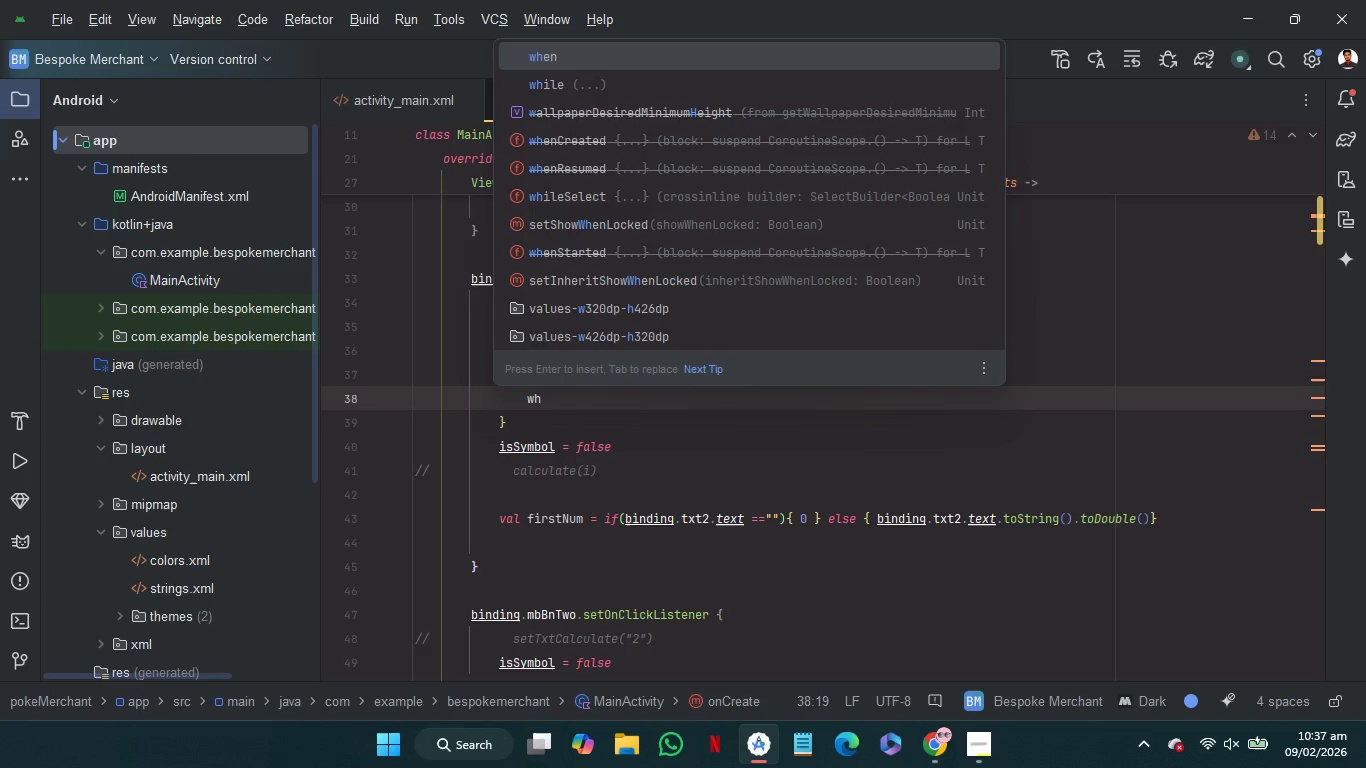 
key(Enter)
 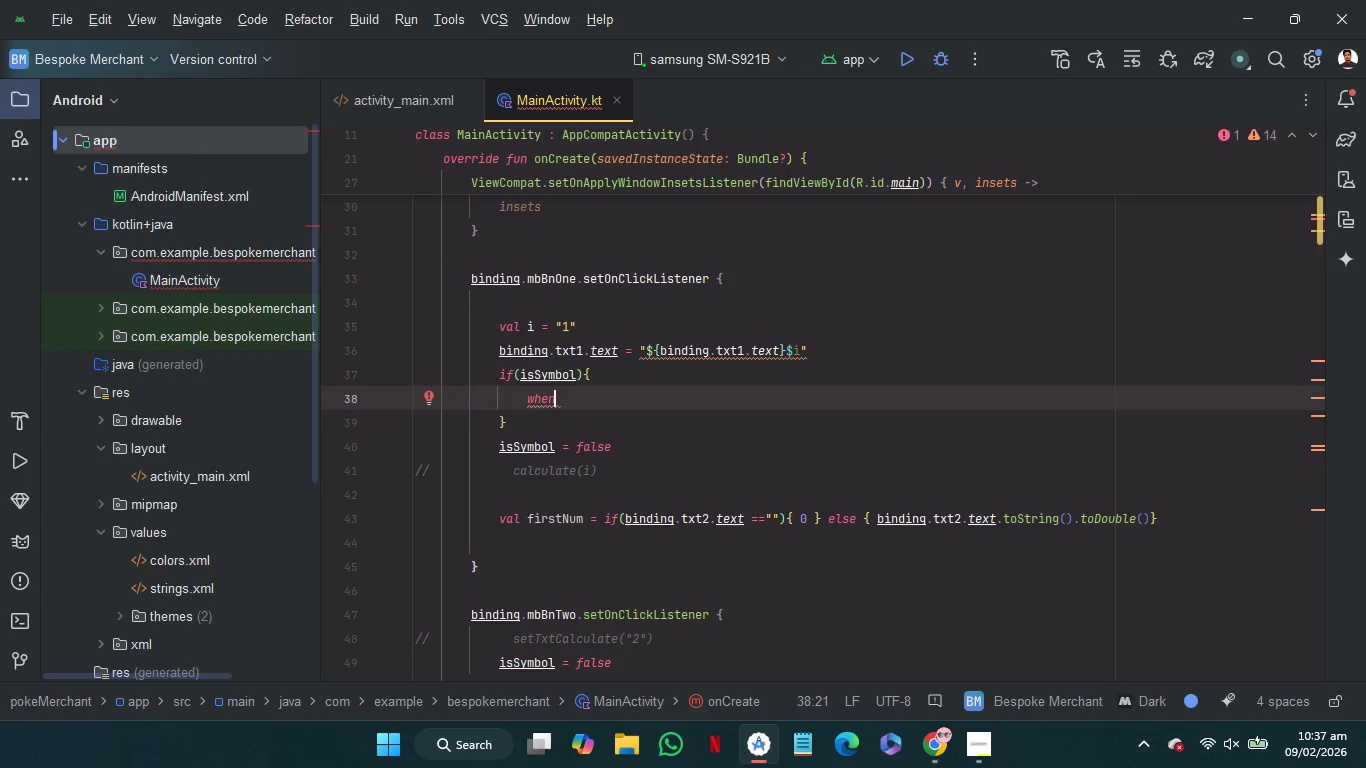 
type(w)
key(Backspace)
type((w)
 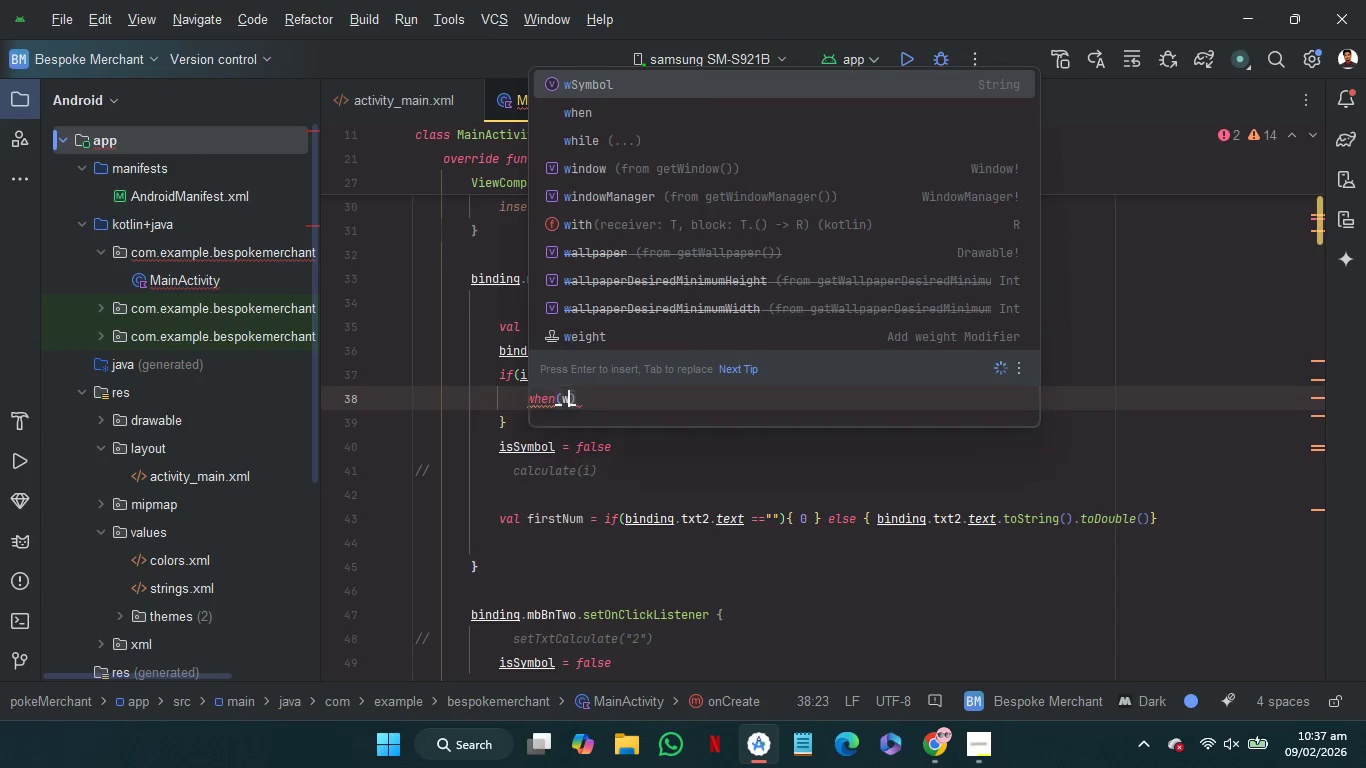 
wait(10.58)
 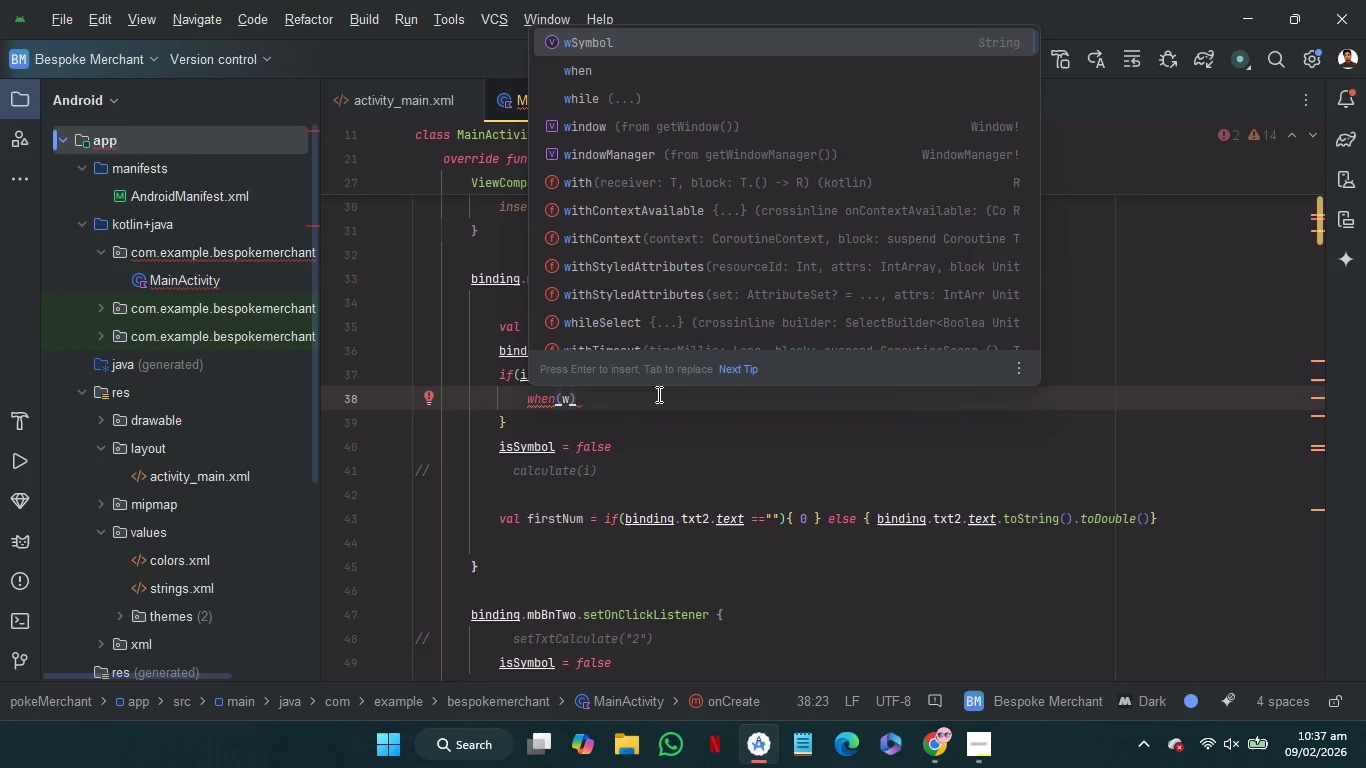 
key(Enter)
 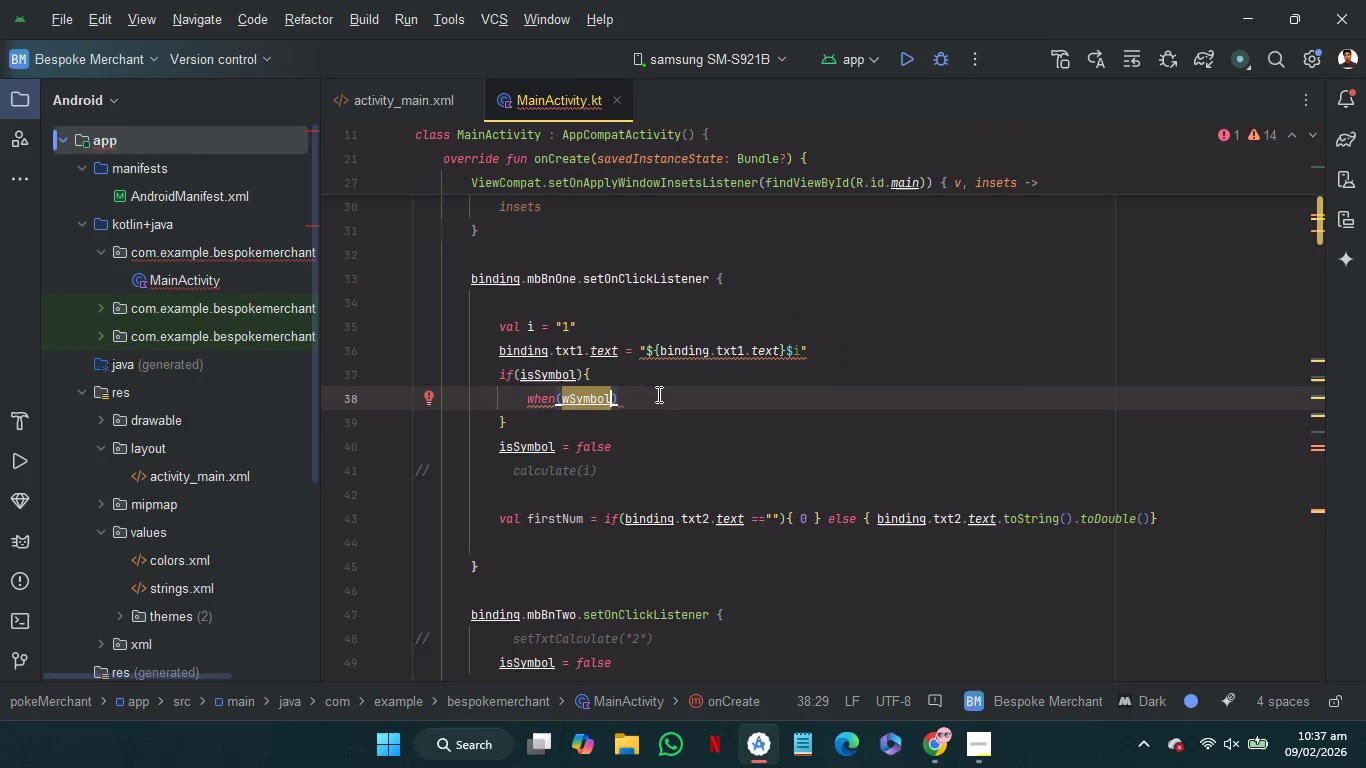 
key(ArrowRight)
 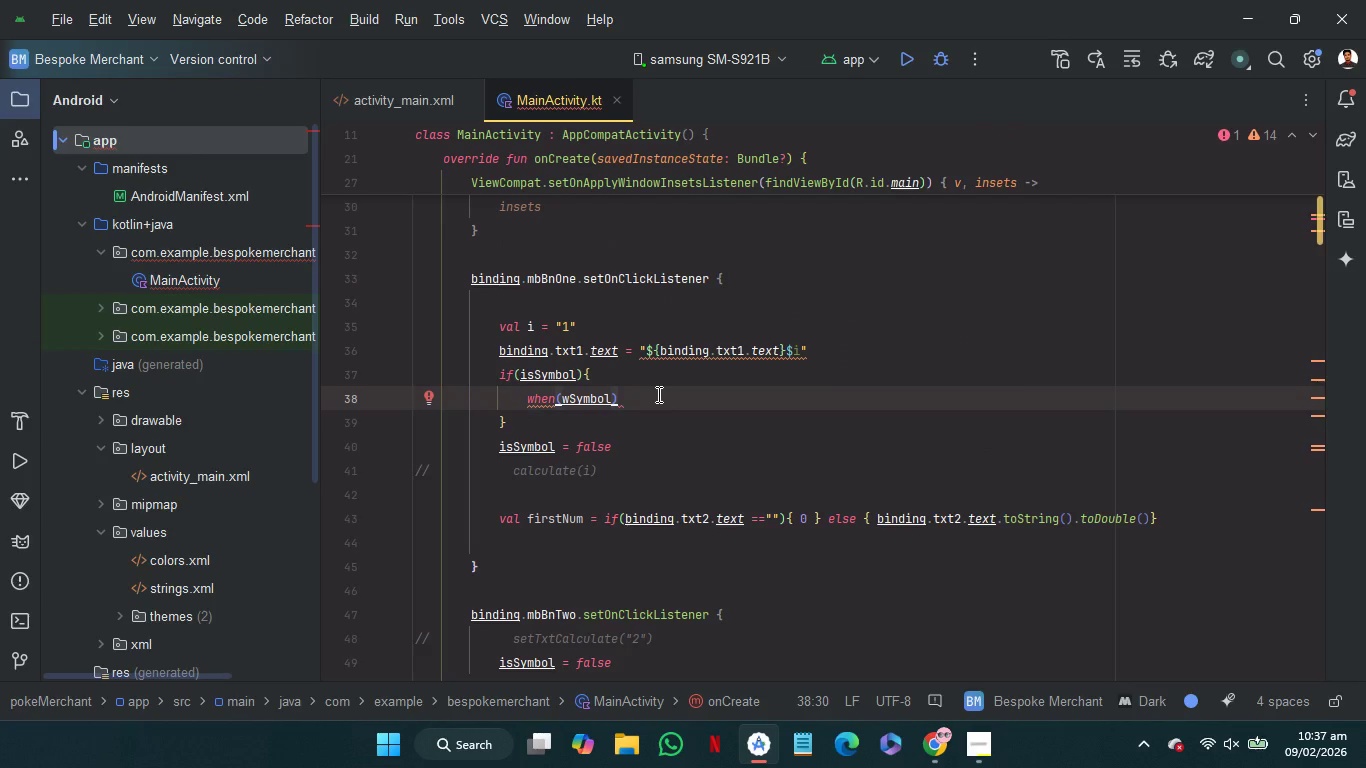 
key(Shift+BracketLeft)
 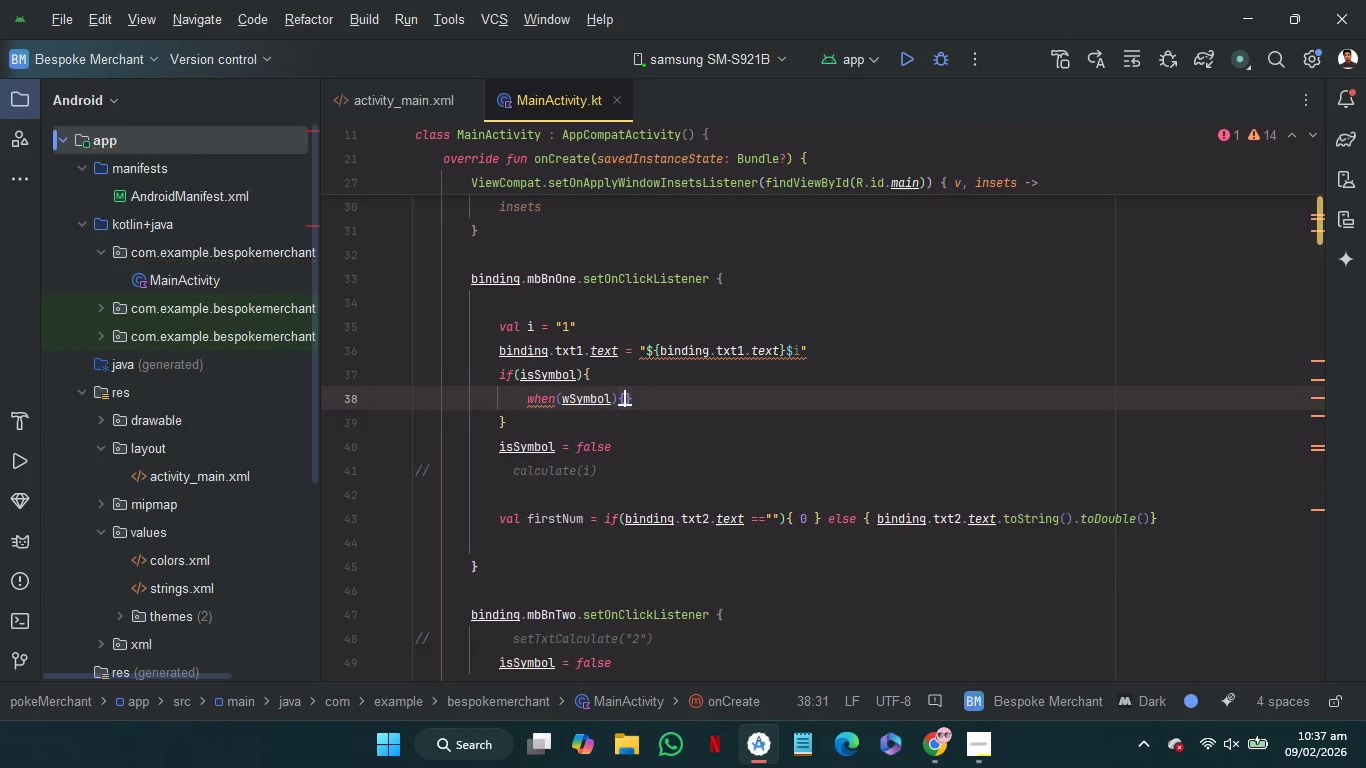 
key(Enter)
 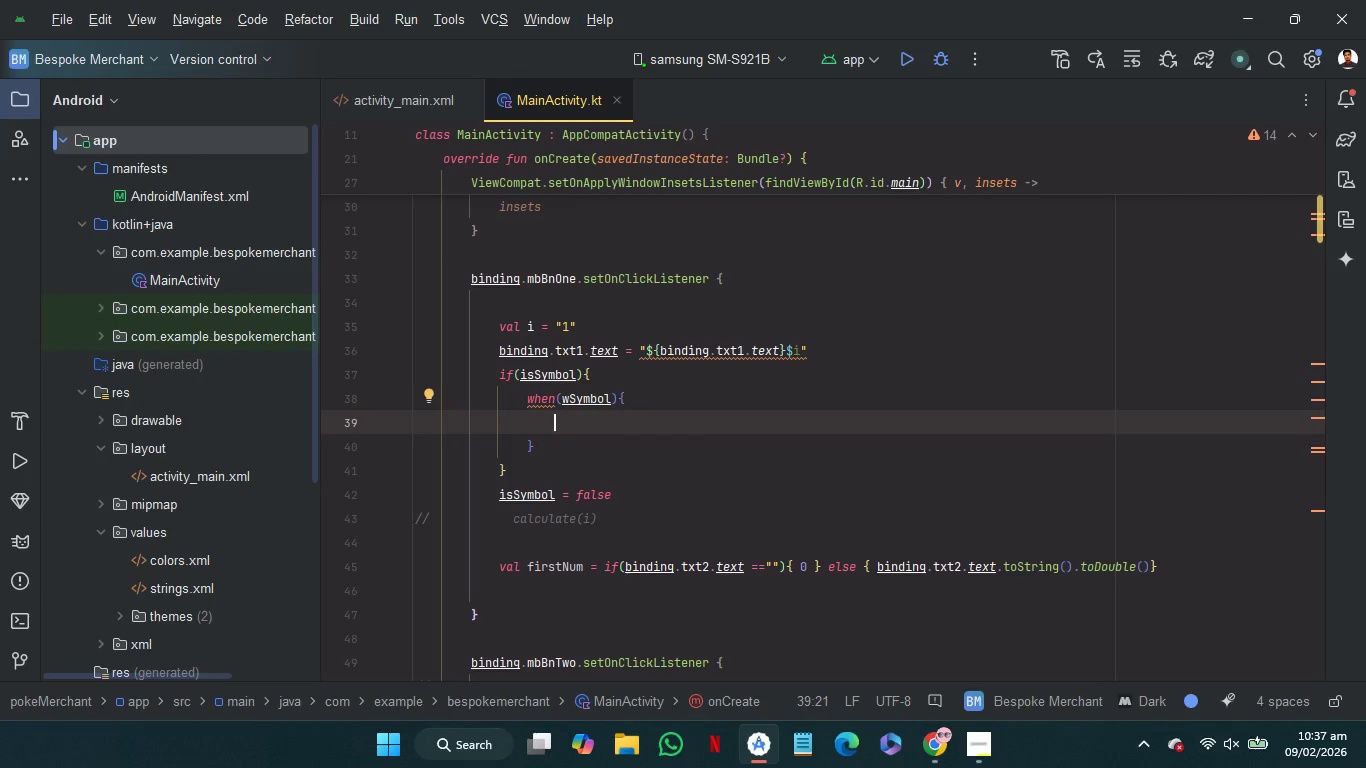 
key(Shift+Quote)
 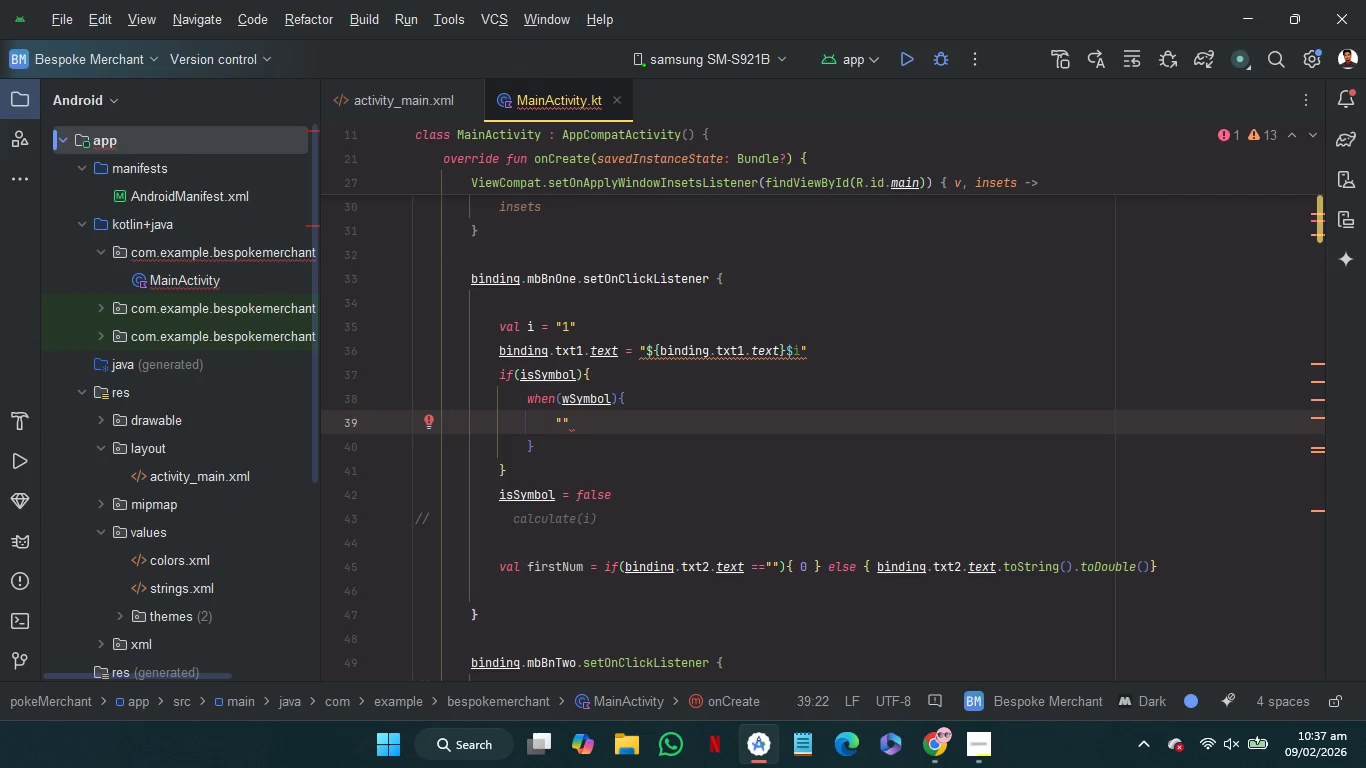 
wait(13.77)
 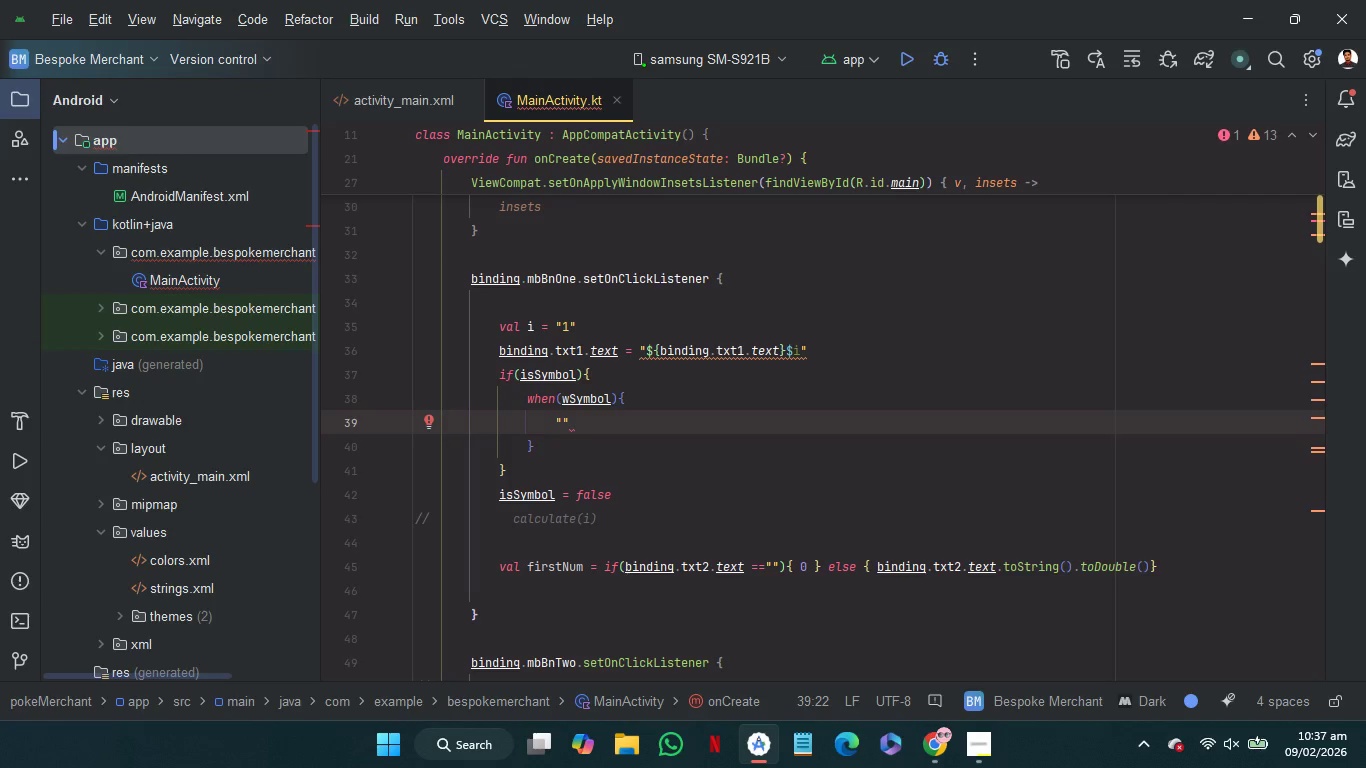 
key(Equal)
 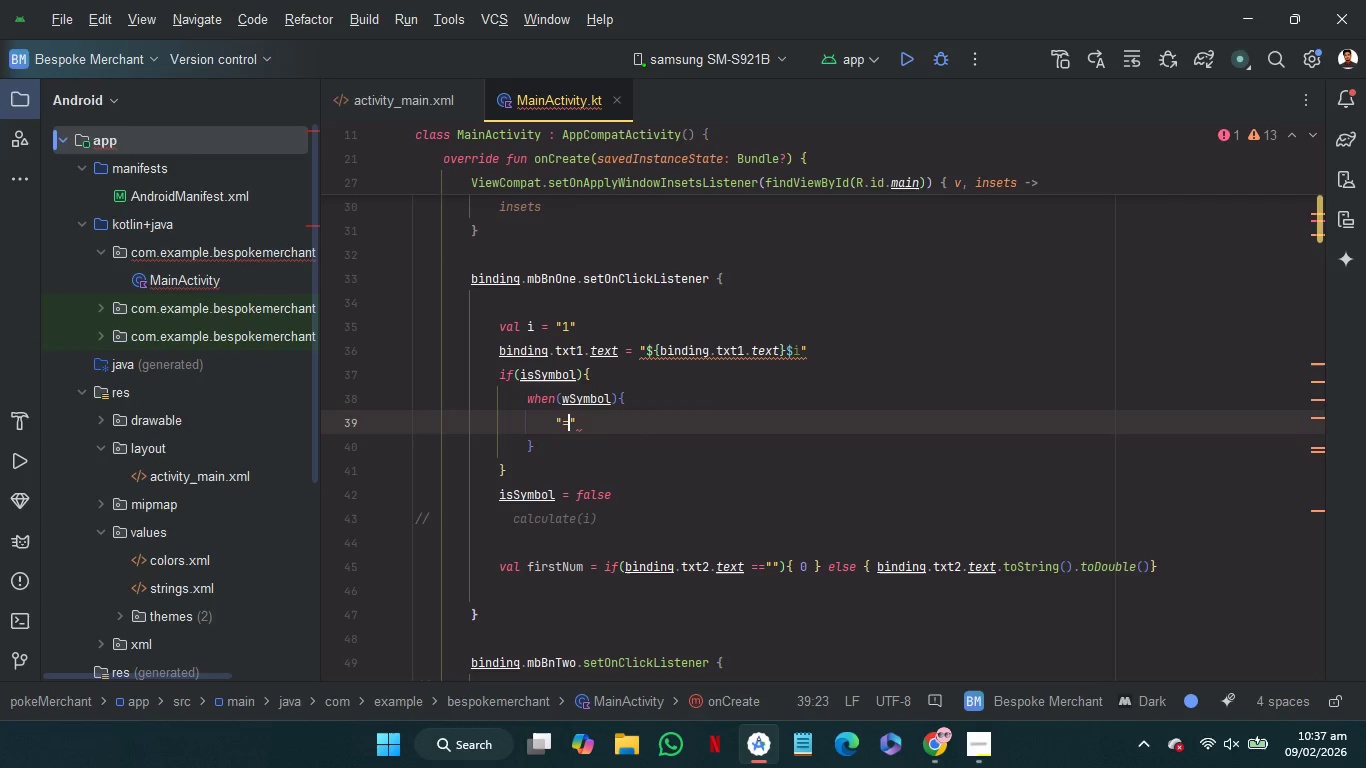 
key(Backspace)
 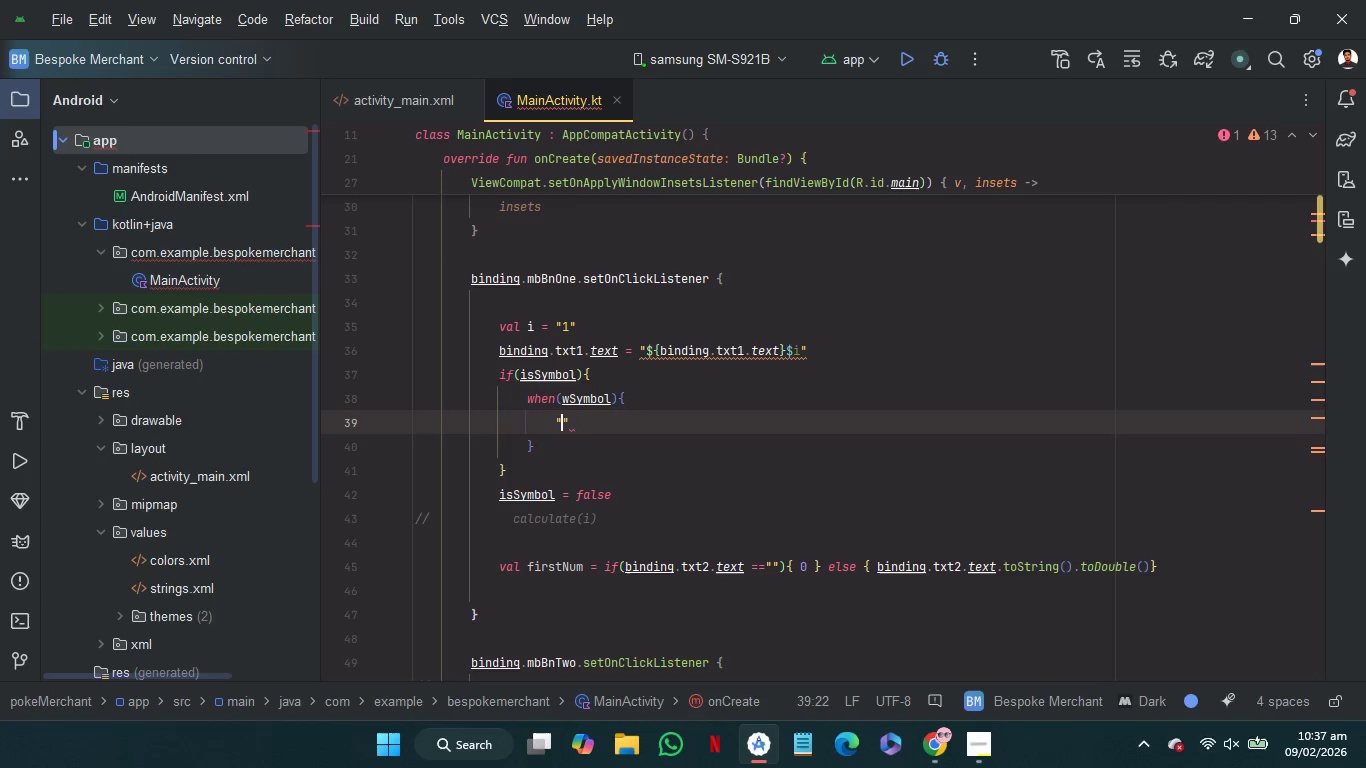 
key(Shift+Equal)
 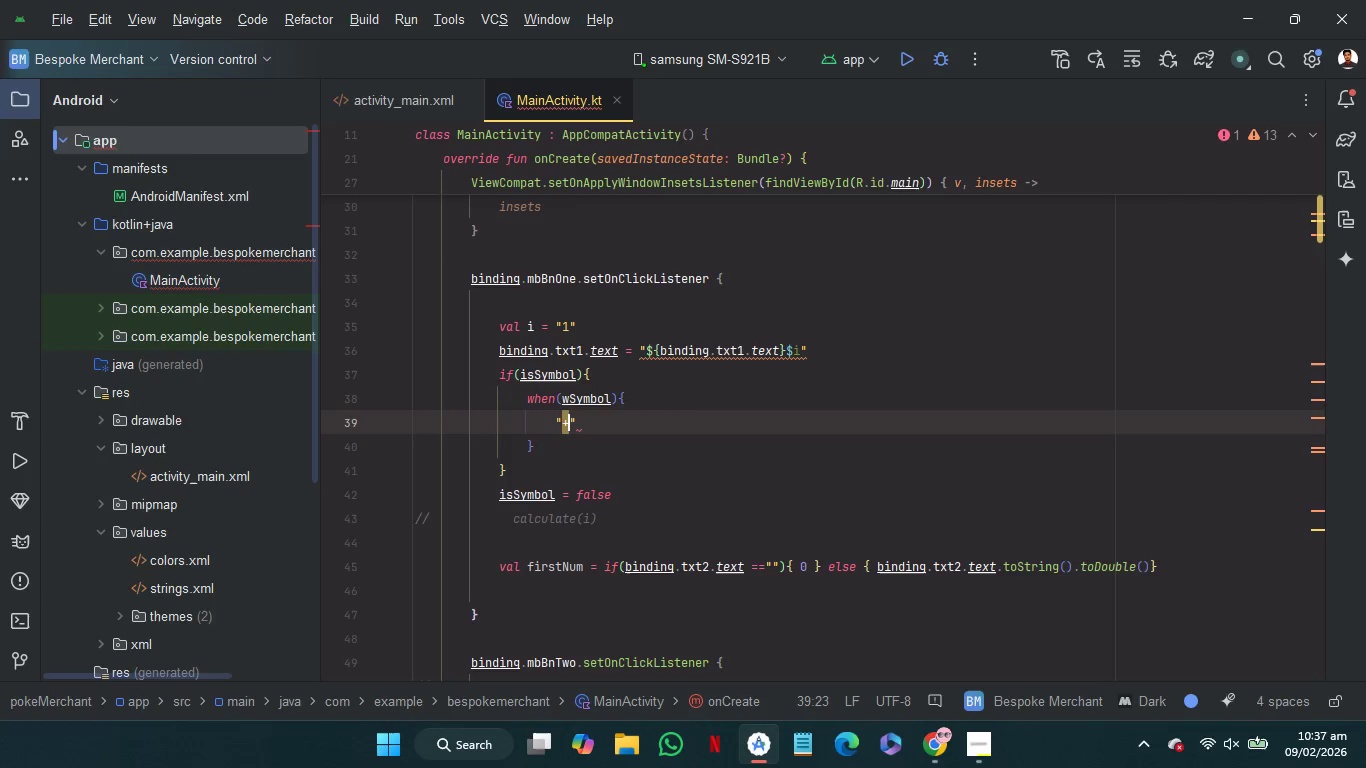 
key(ArrowRight)
 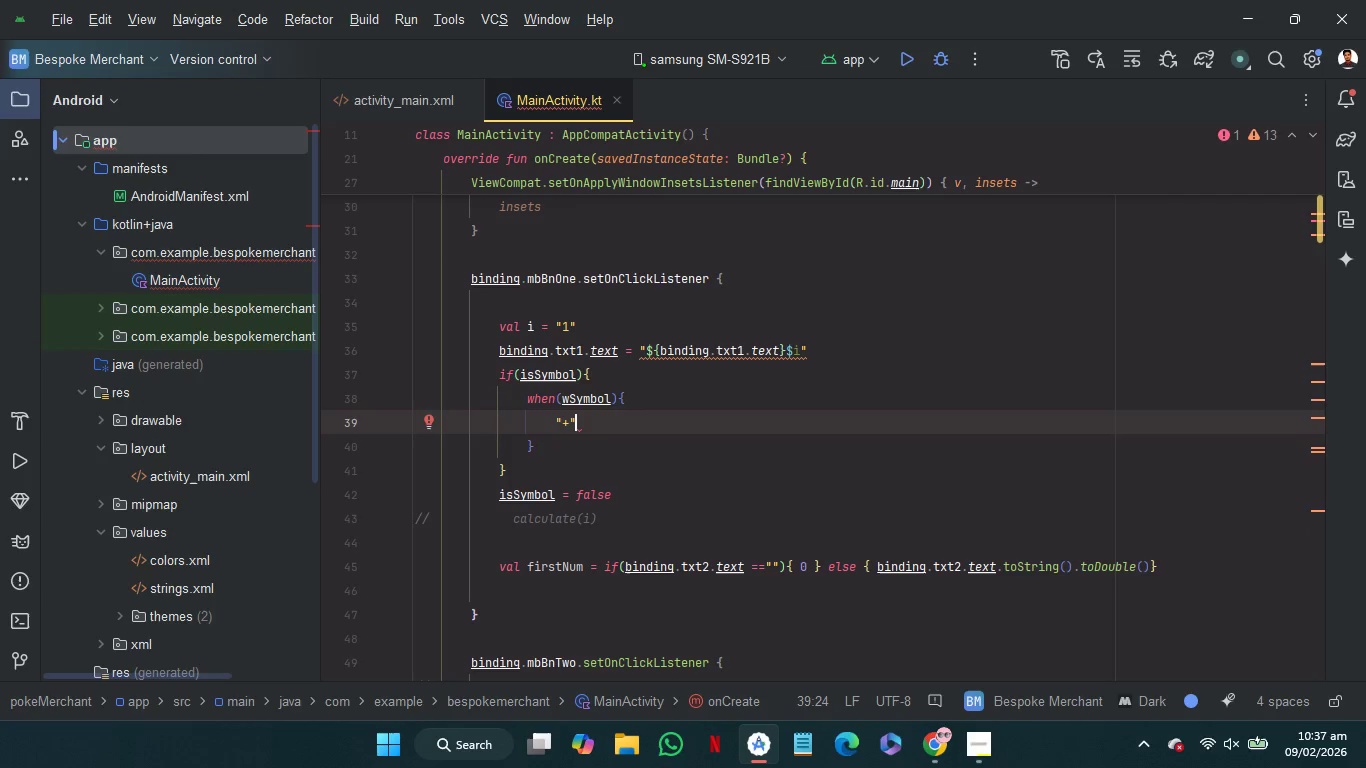 
key(Shift+BracketLeft)
 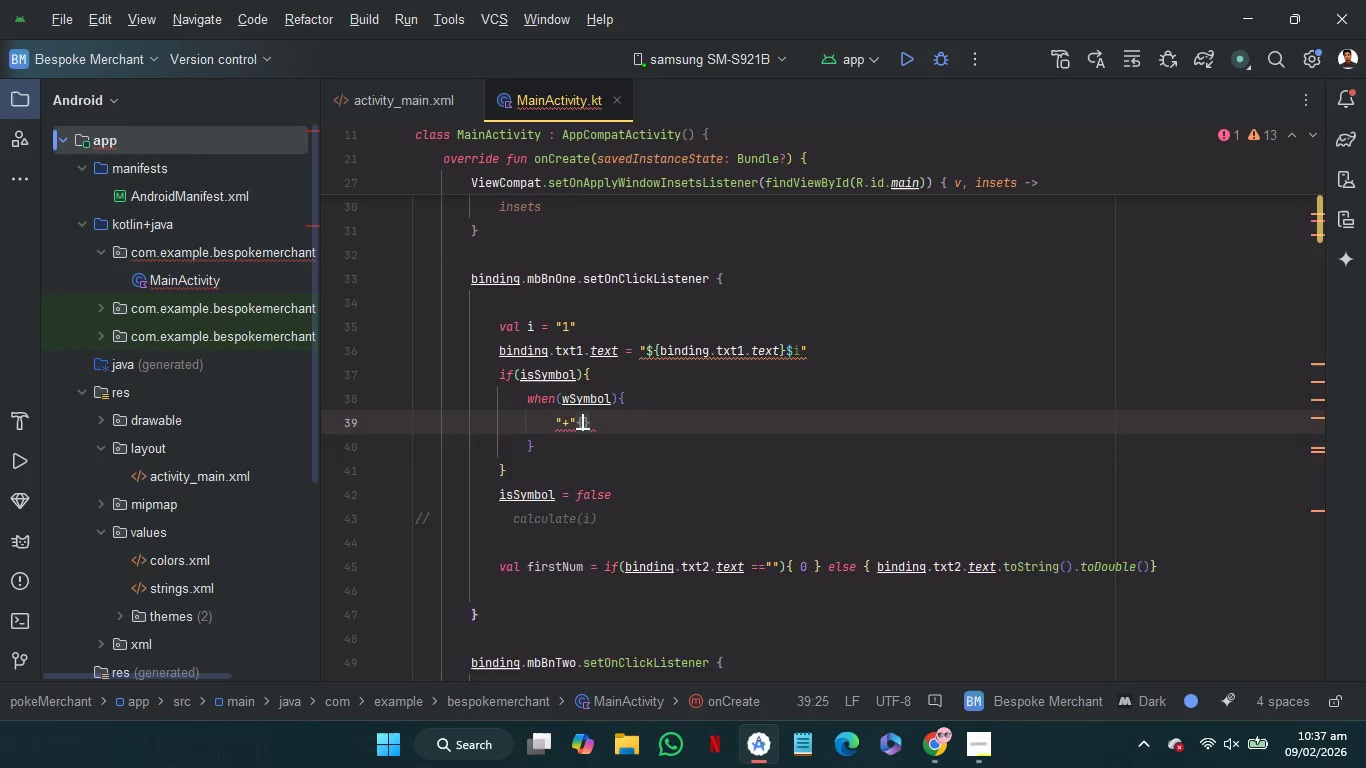 
key(Enter)
 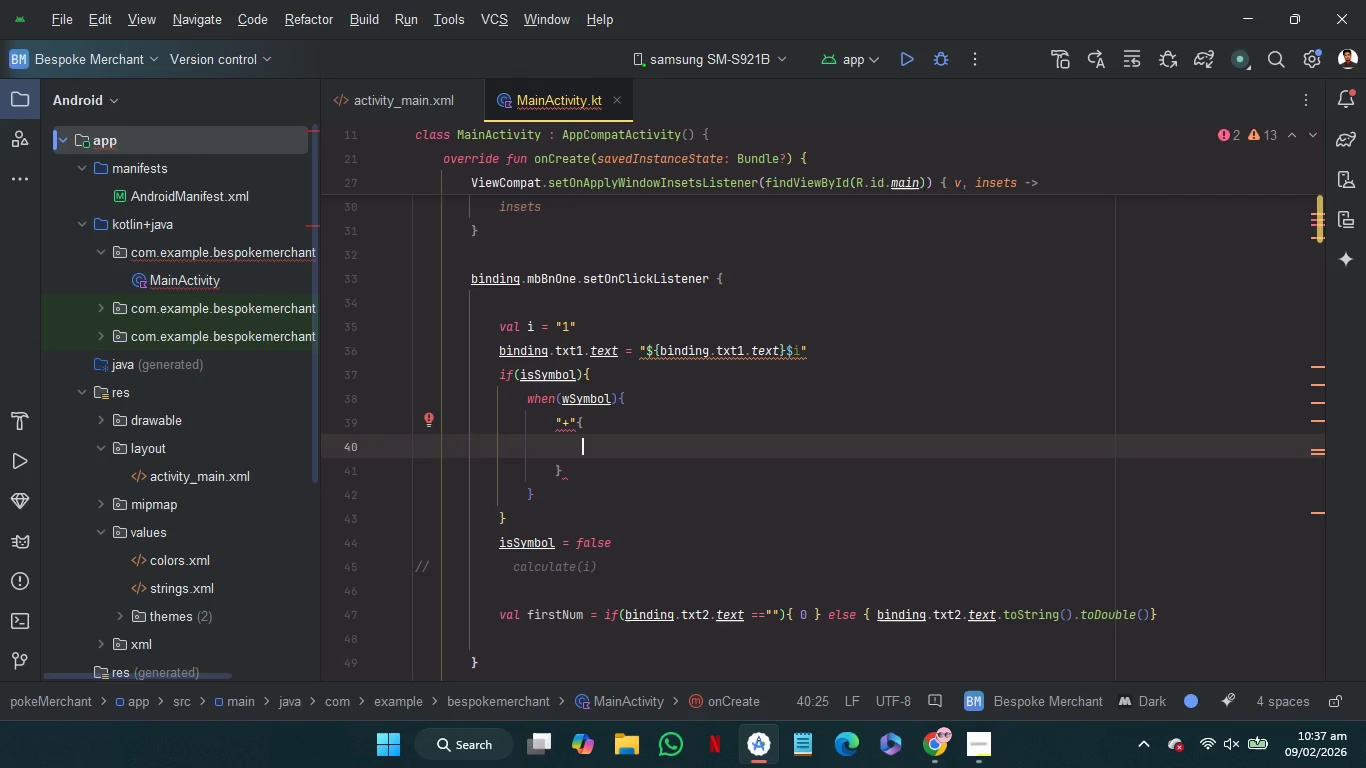 
wait(13.28)
 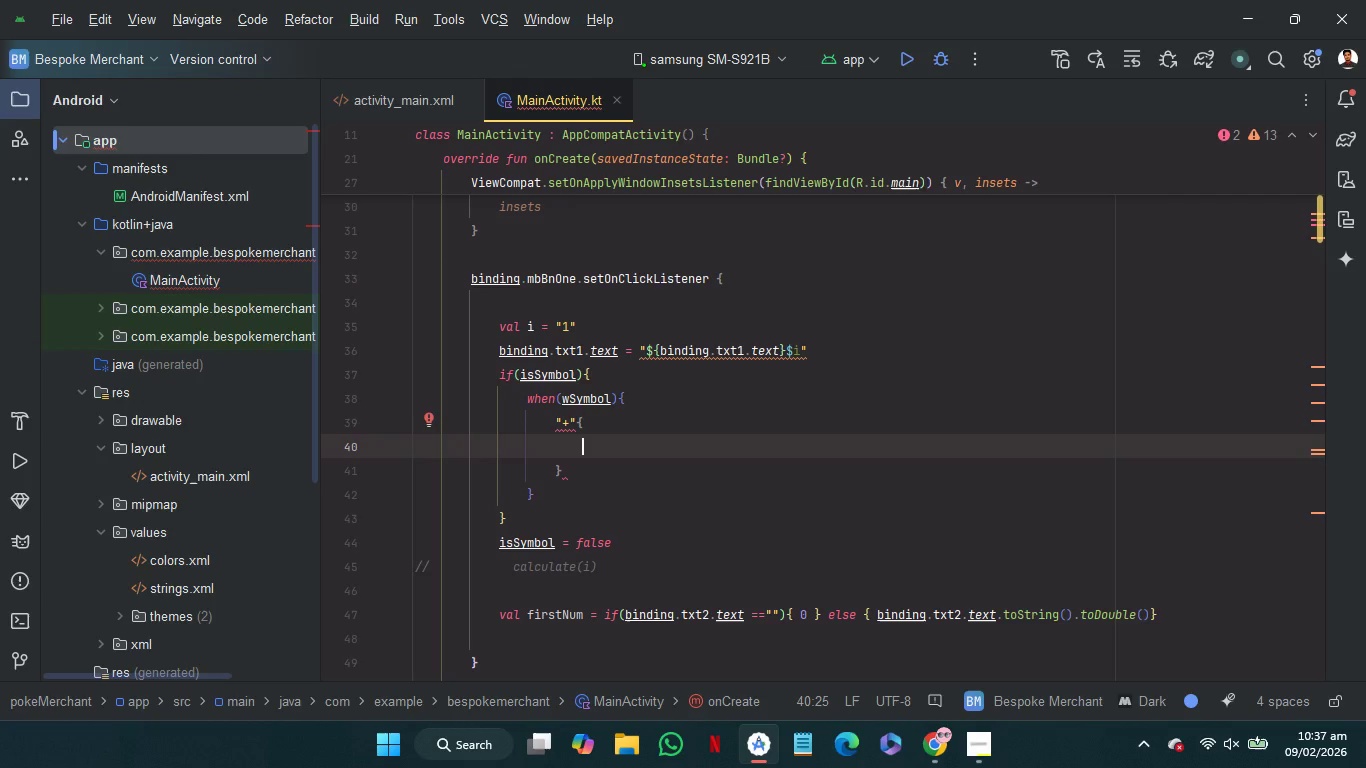 
left_click([547, 518])
 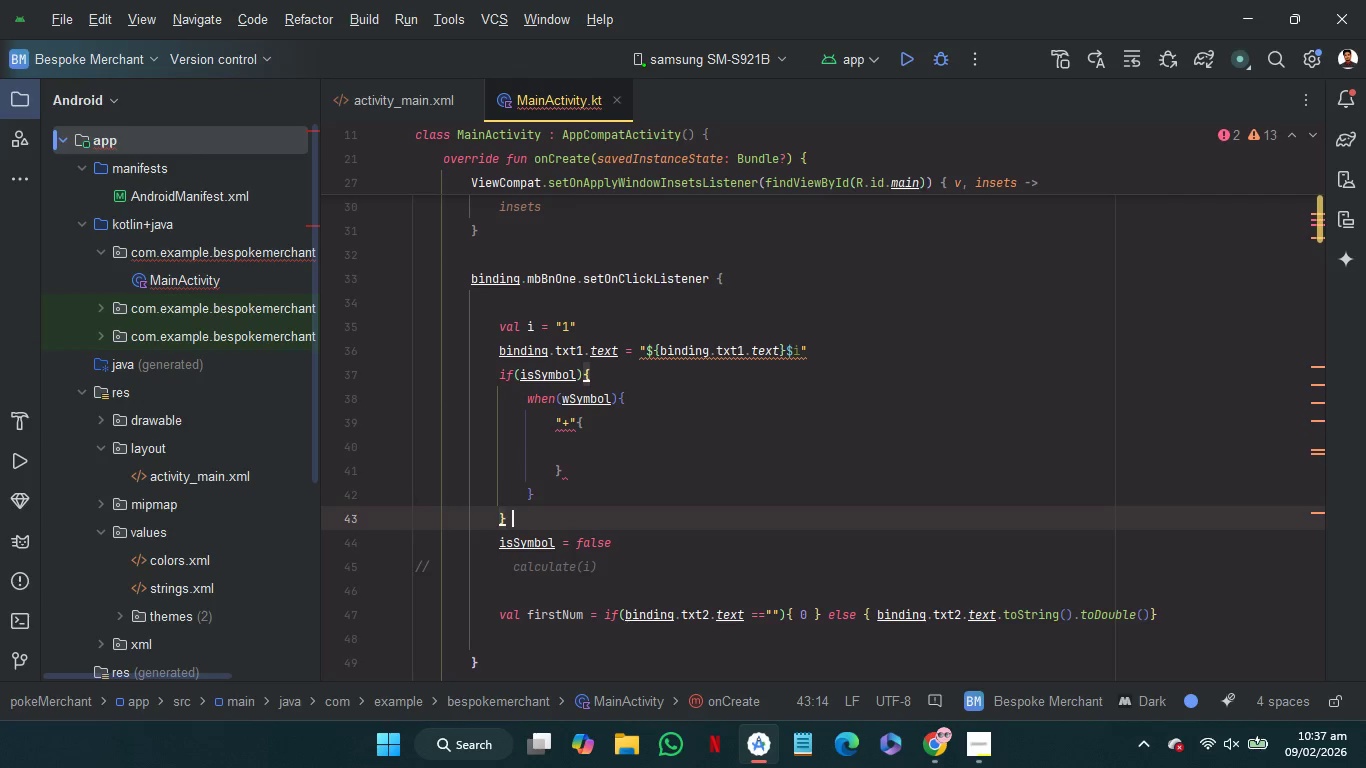 
type( el)
 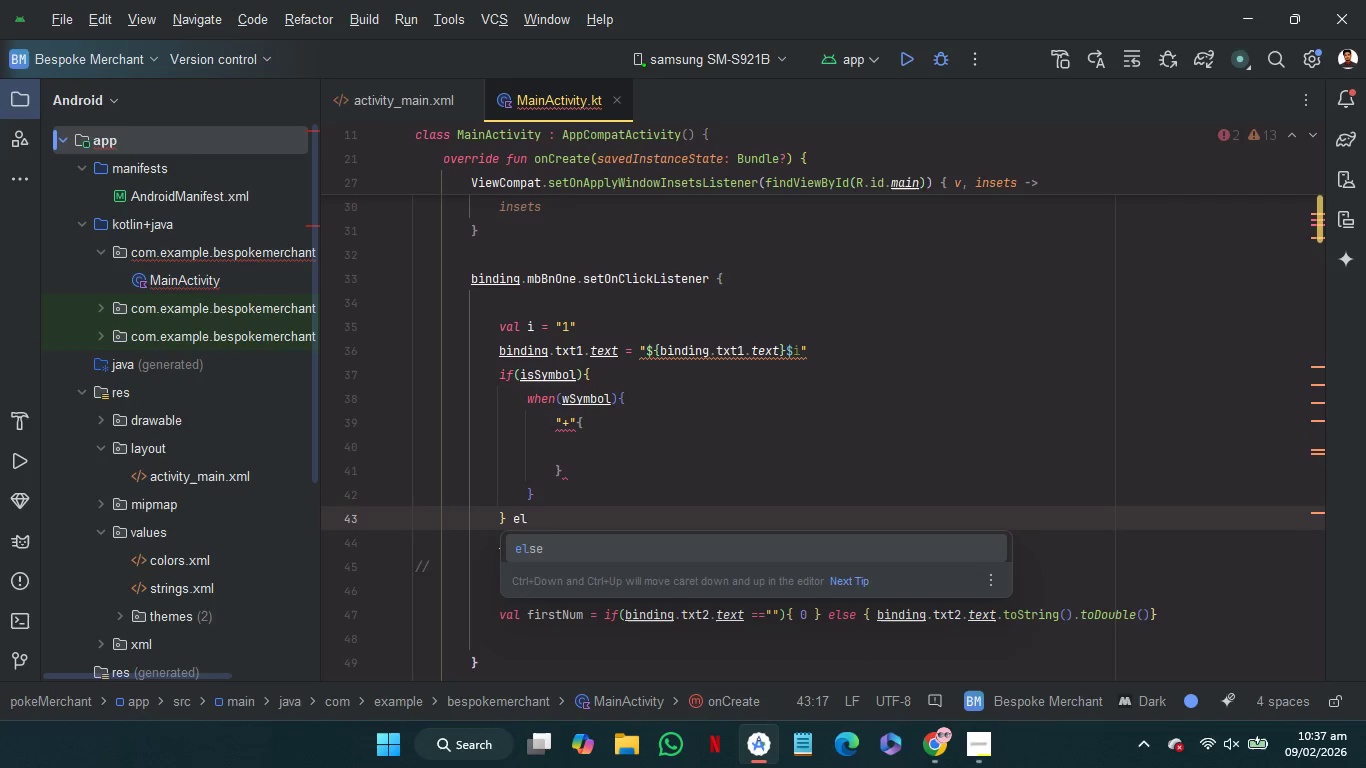 
key(Enter)
 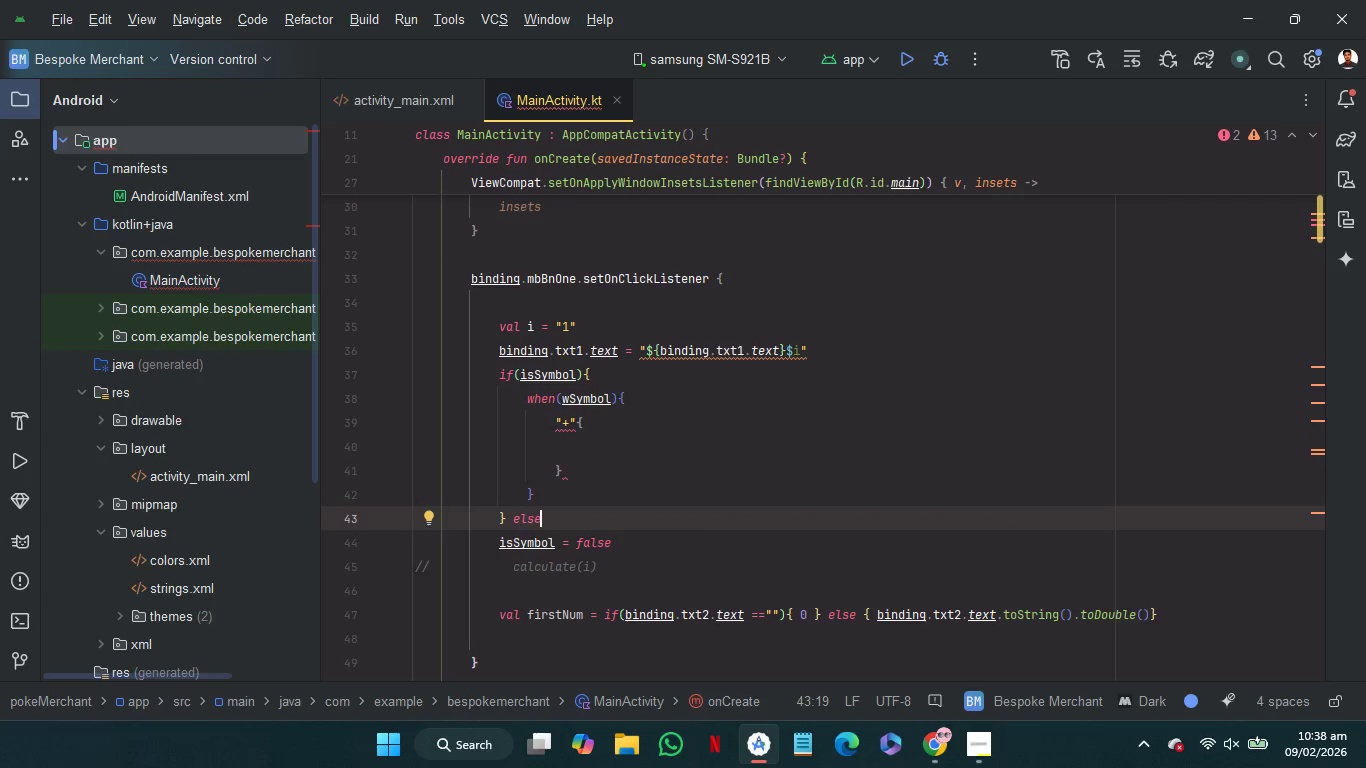 
key(Enter)
 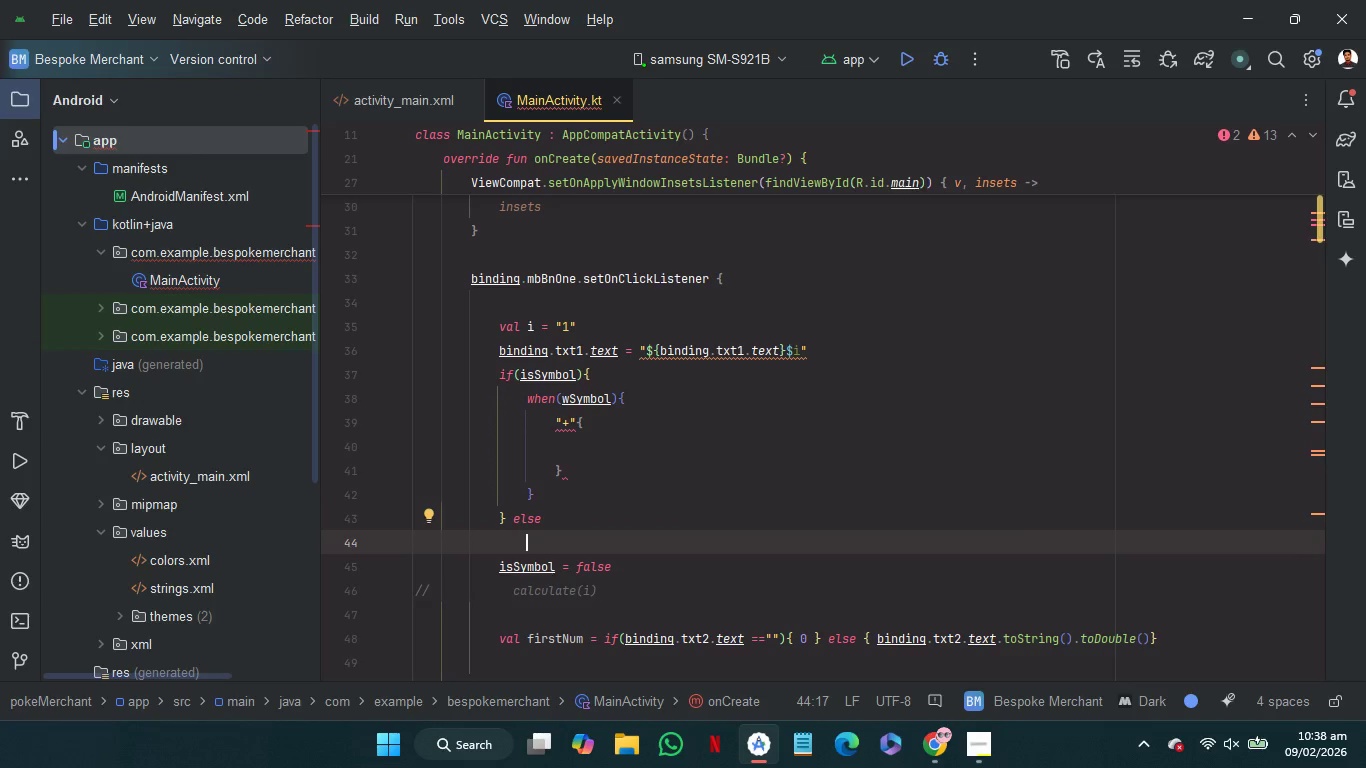 
key(Backspace)
 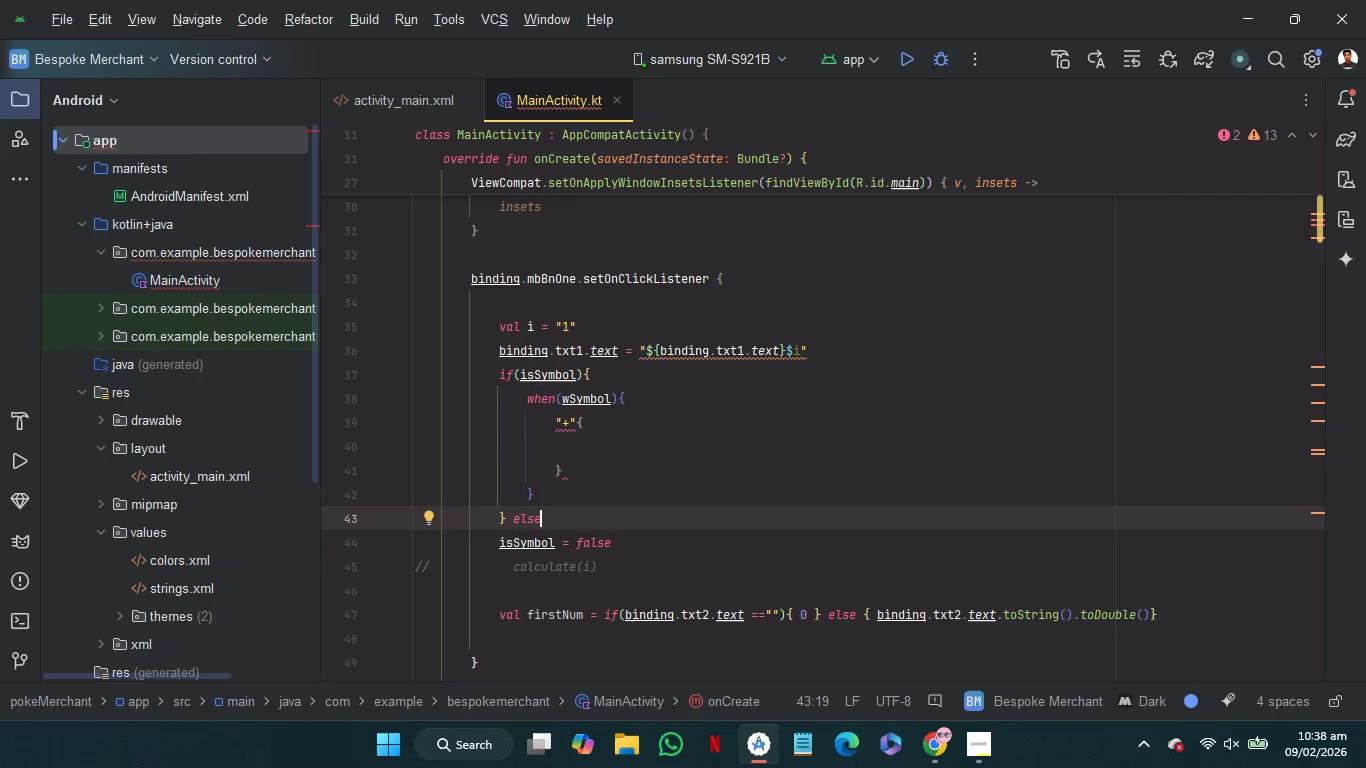 
key(Shift+BracketLeft)
 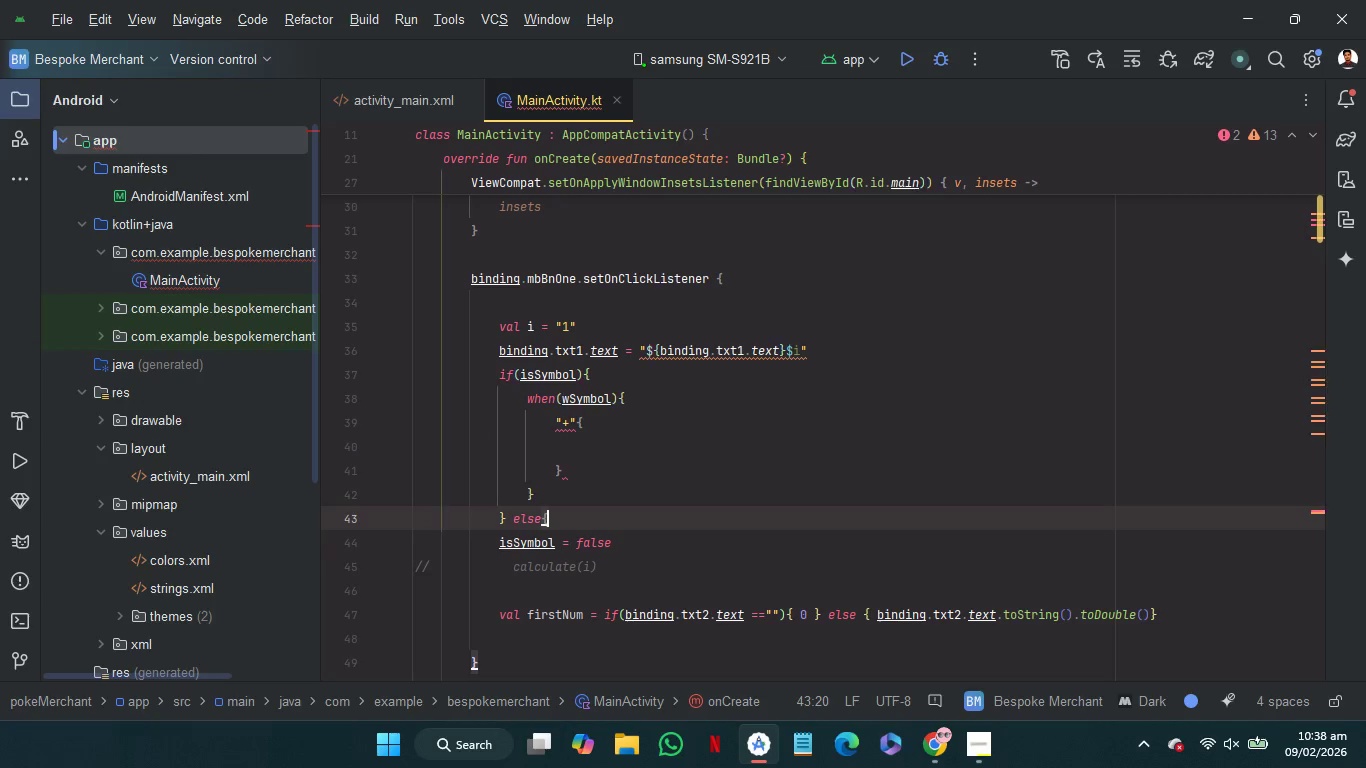 
key(Enter)
 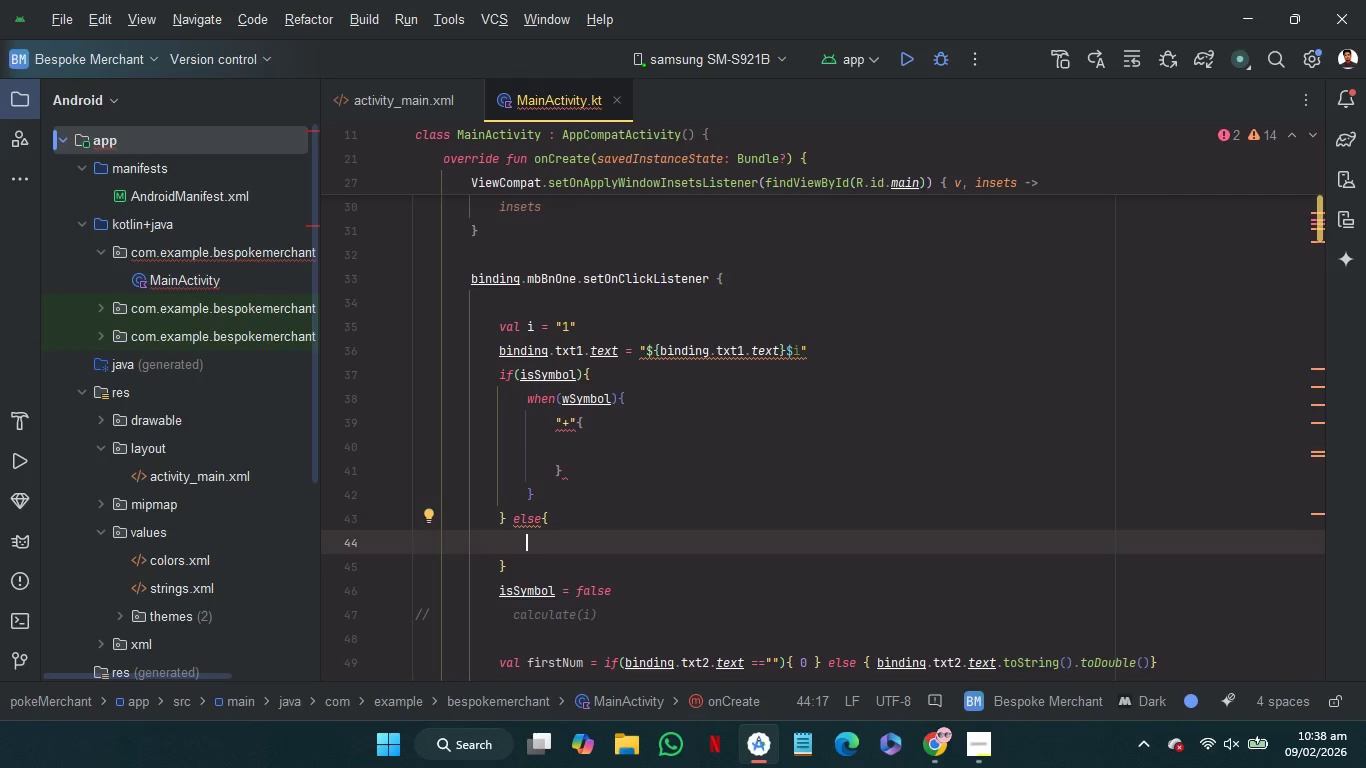 
wait(5.86)
 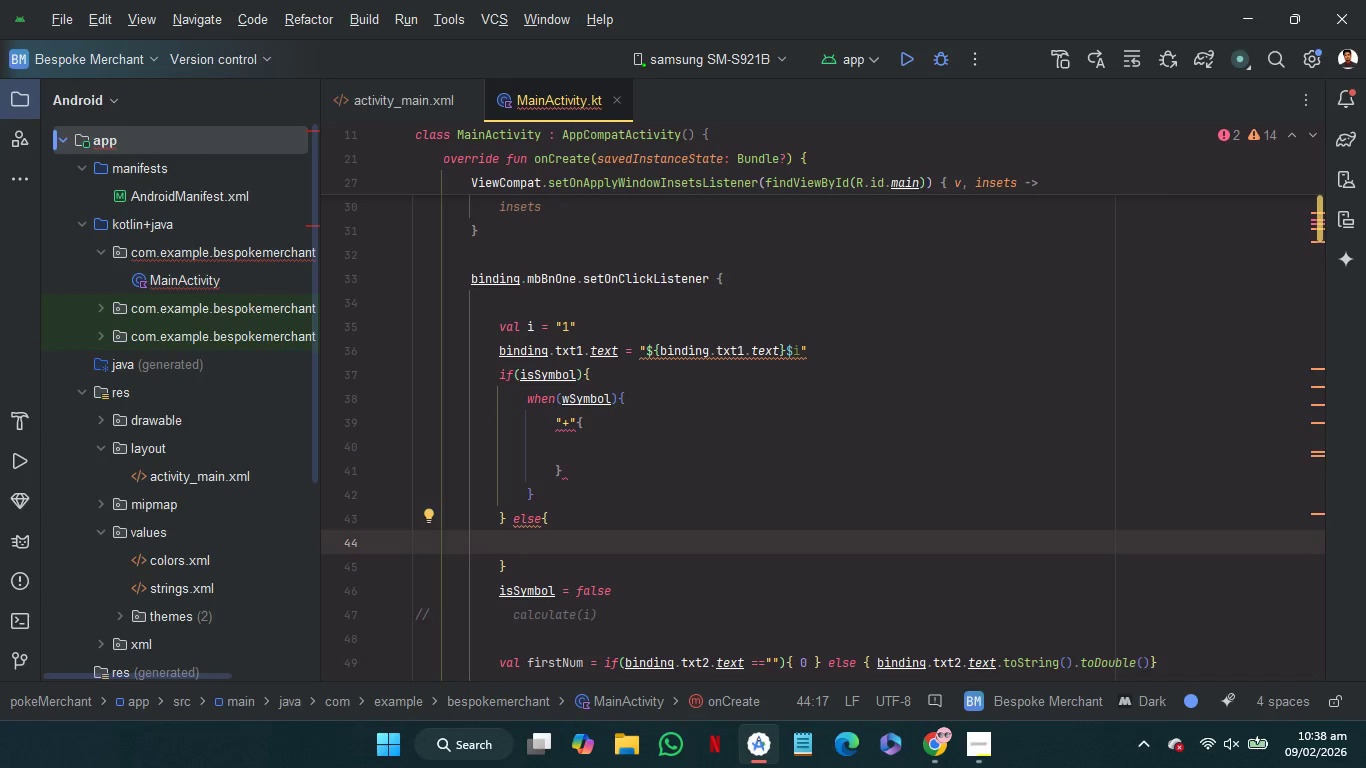 
type(sec)
 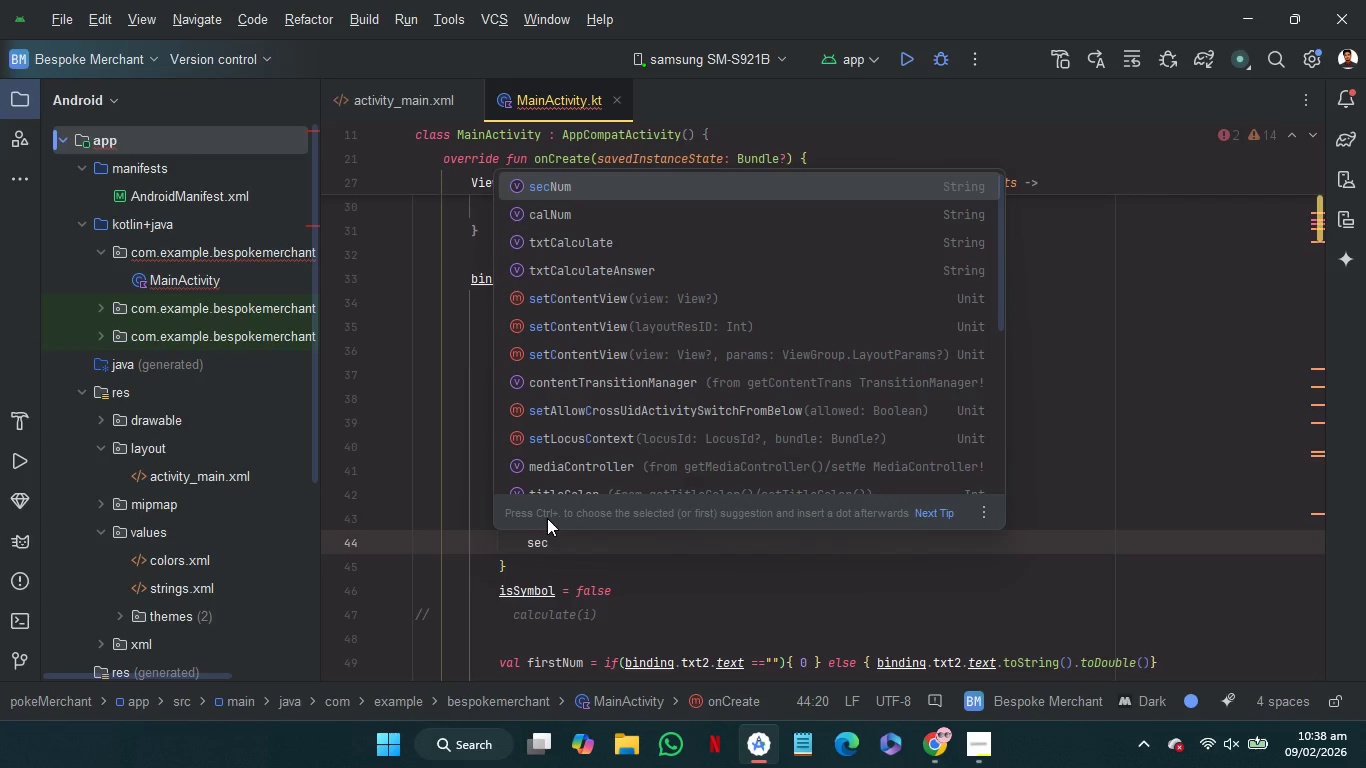 
key(Enter)
 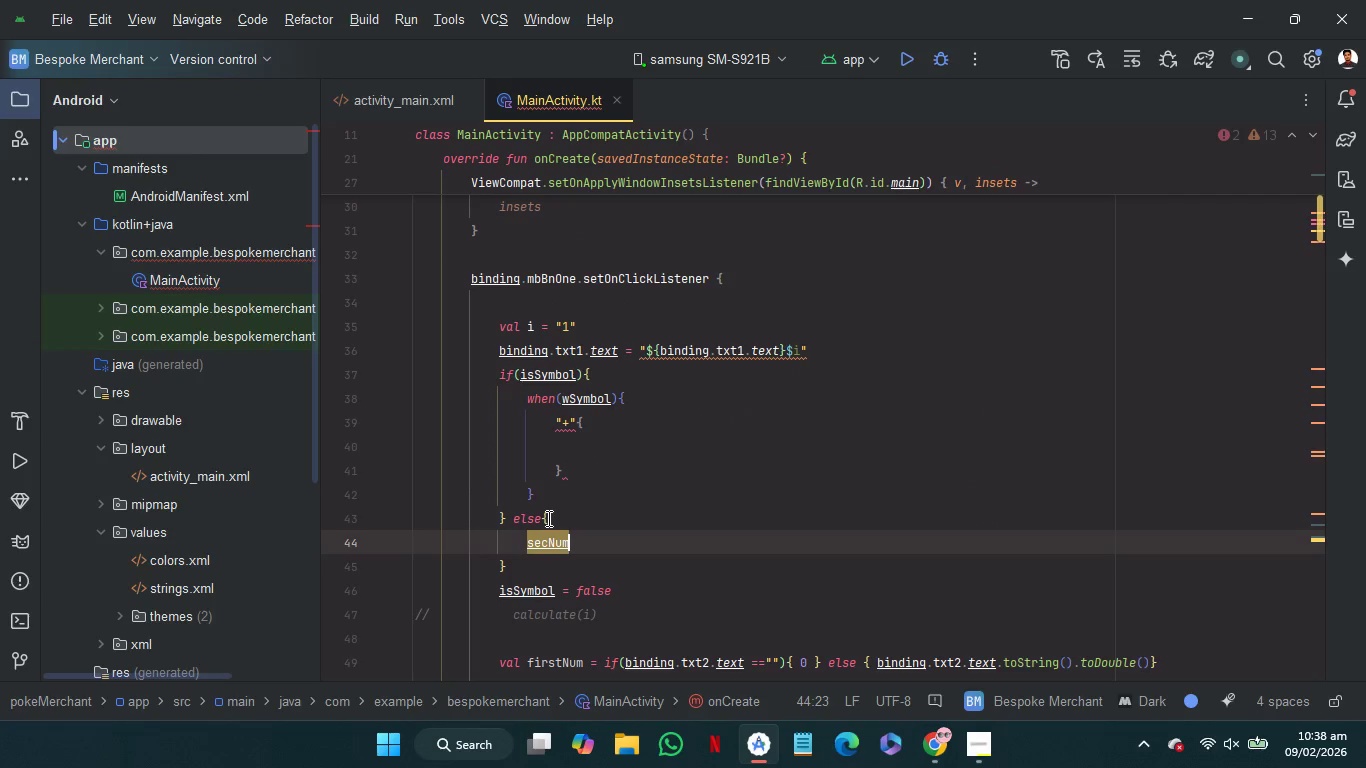 
key(Space)
 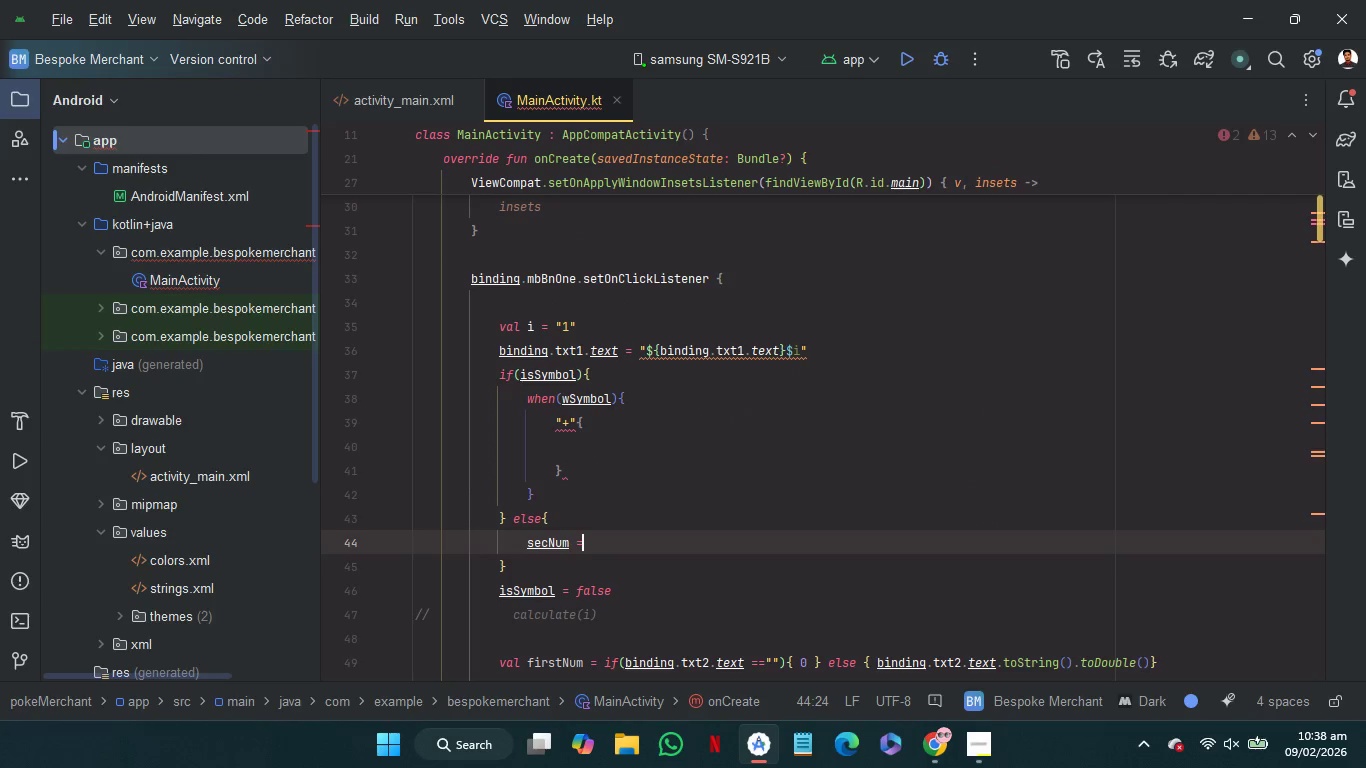 
key(Equal)
 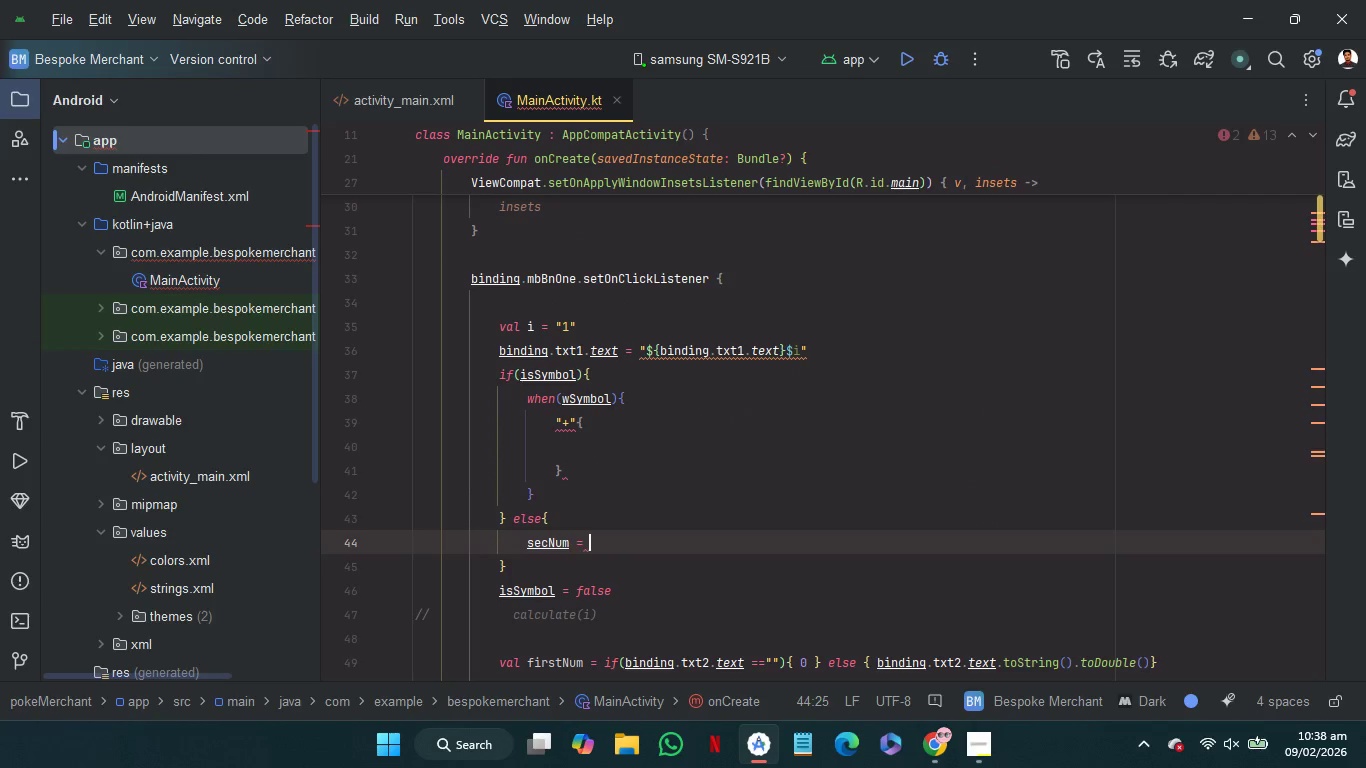 
key(Space)
 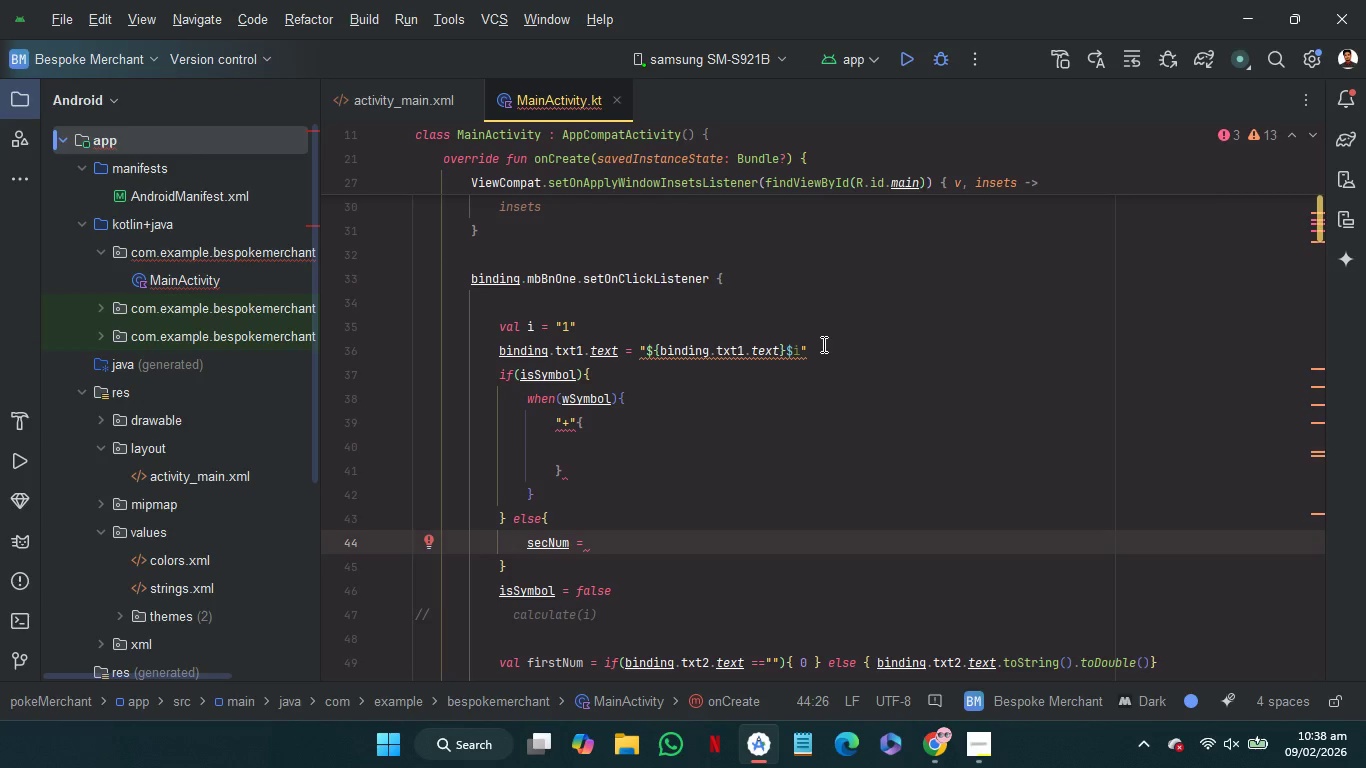 
wait(7.25)
 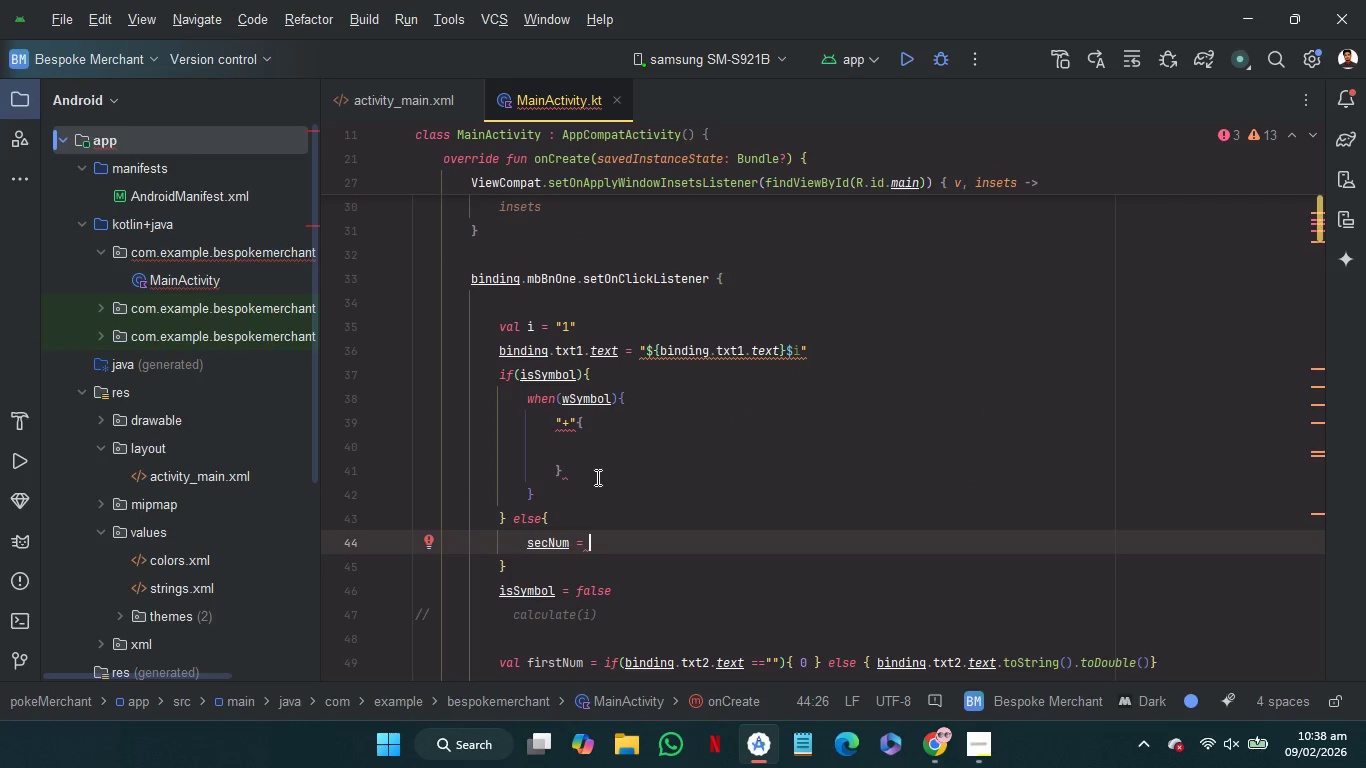 
left_click([530, 351])
 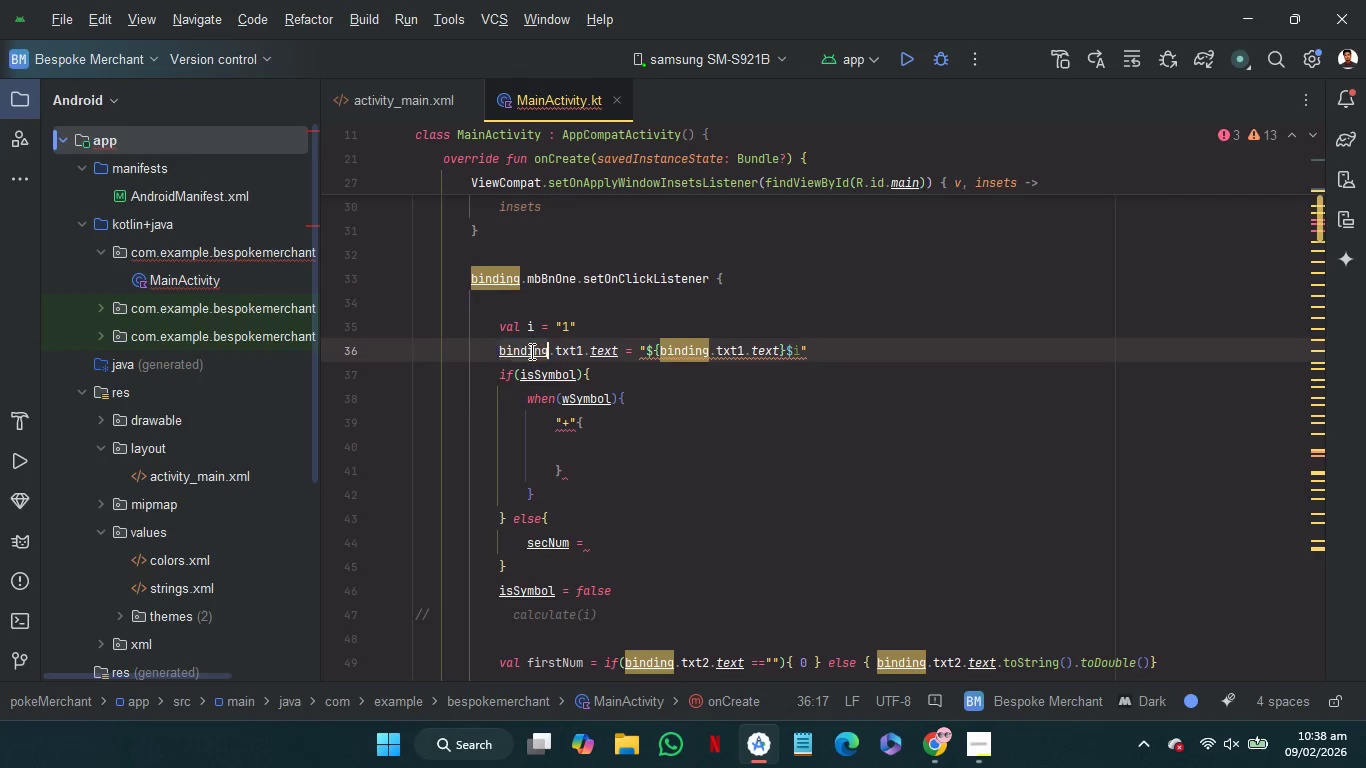 
left_click_drag(start_coordinate=[530, 351], to_coordinate=[591, 353])
 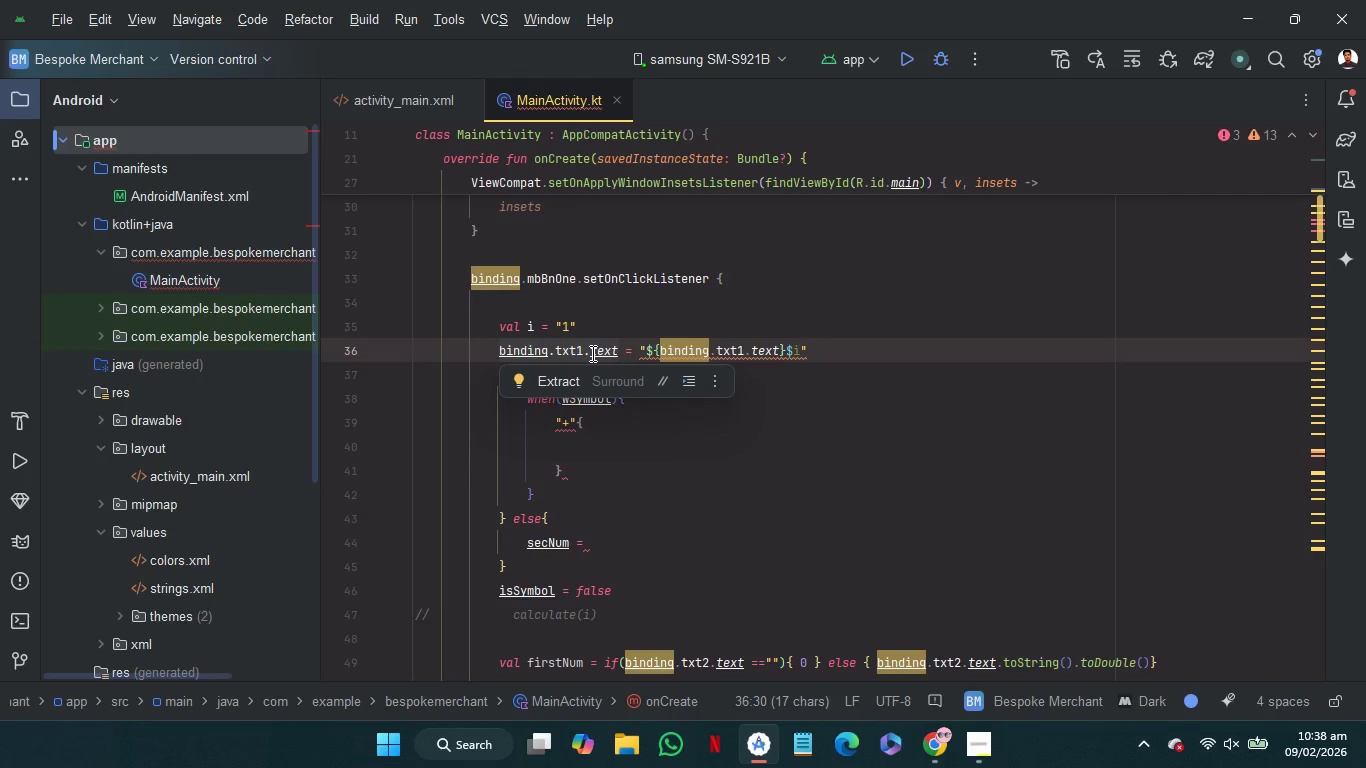 
key(Control+C)
 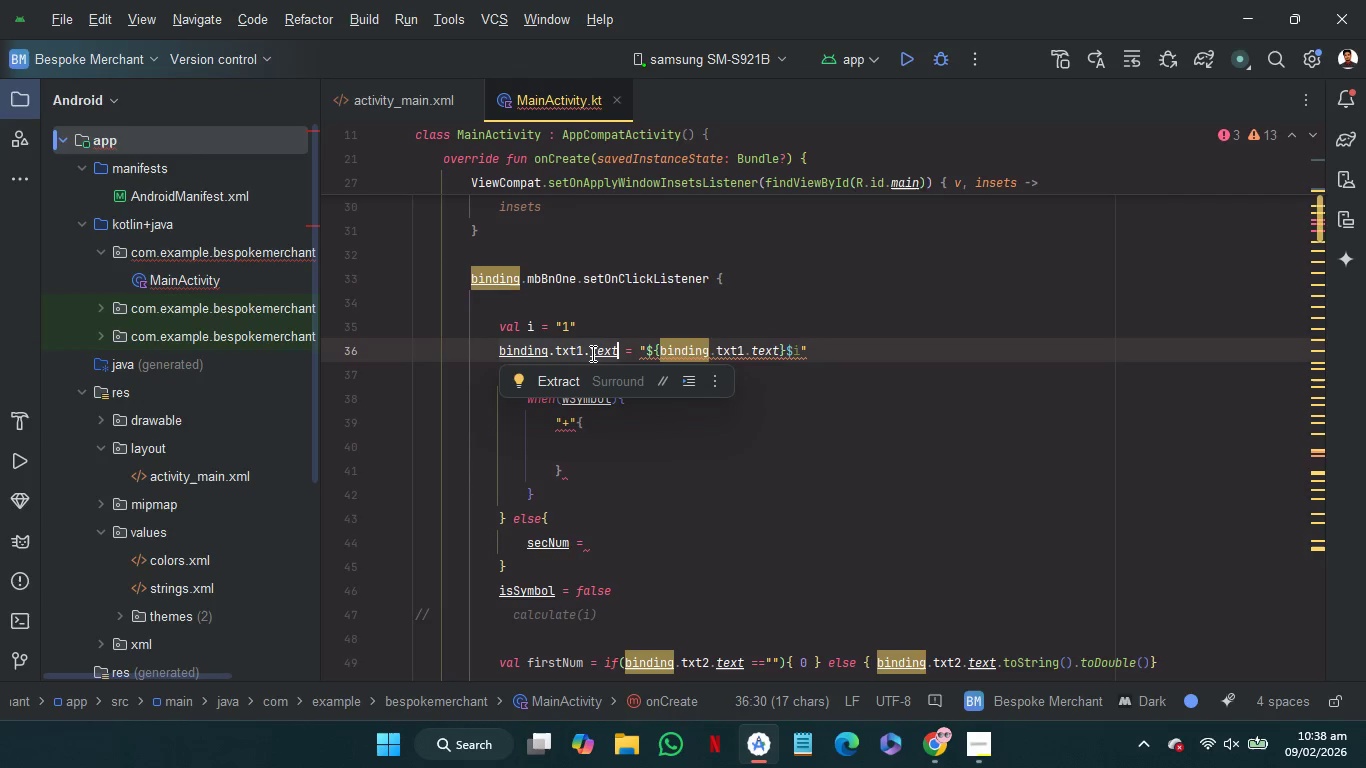 
key(Control+C)
 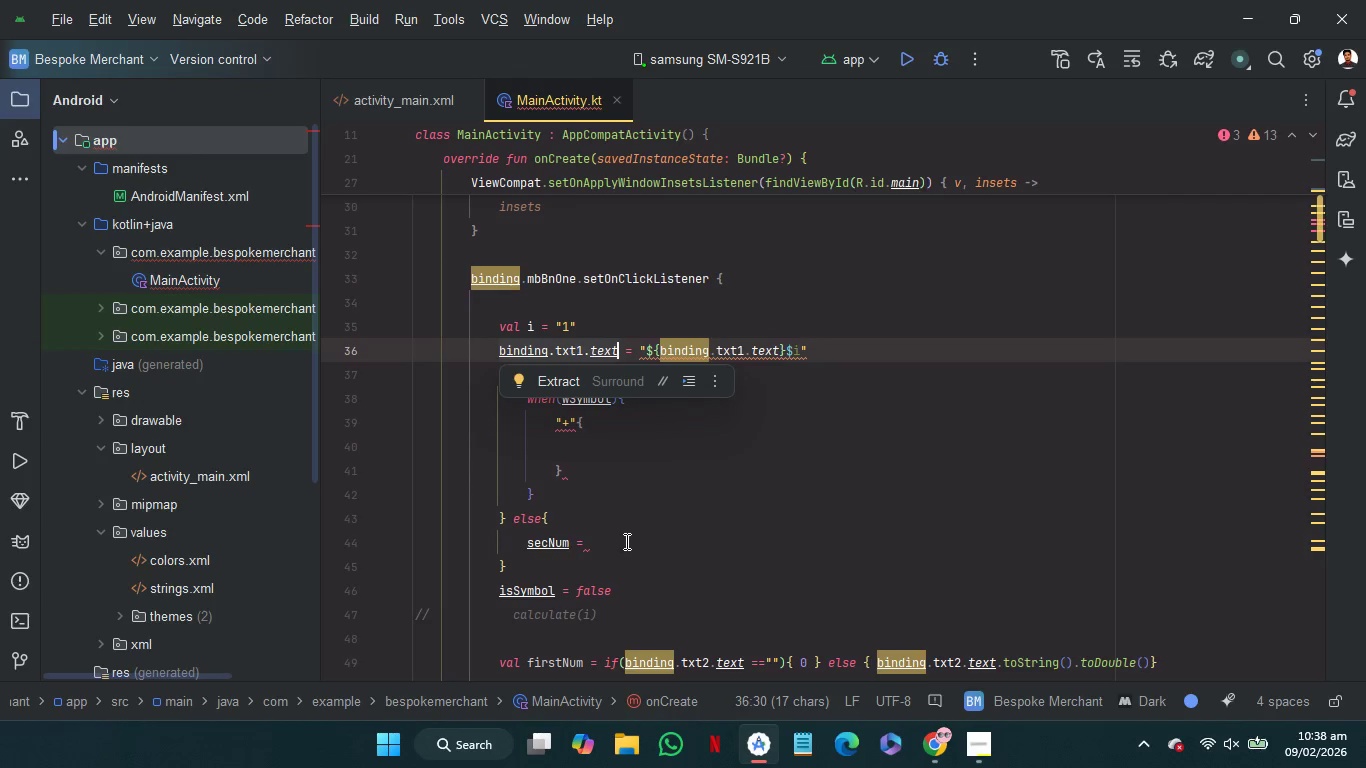 
left_click([625, 542])
 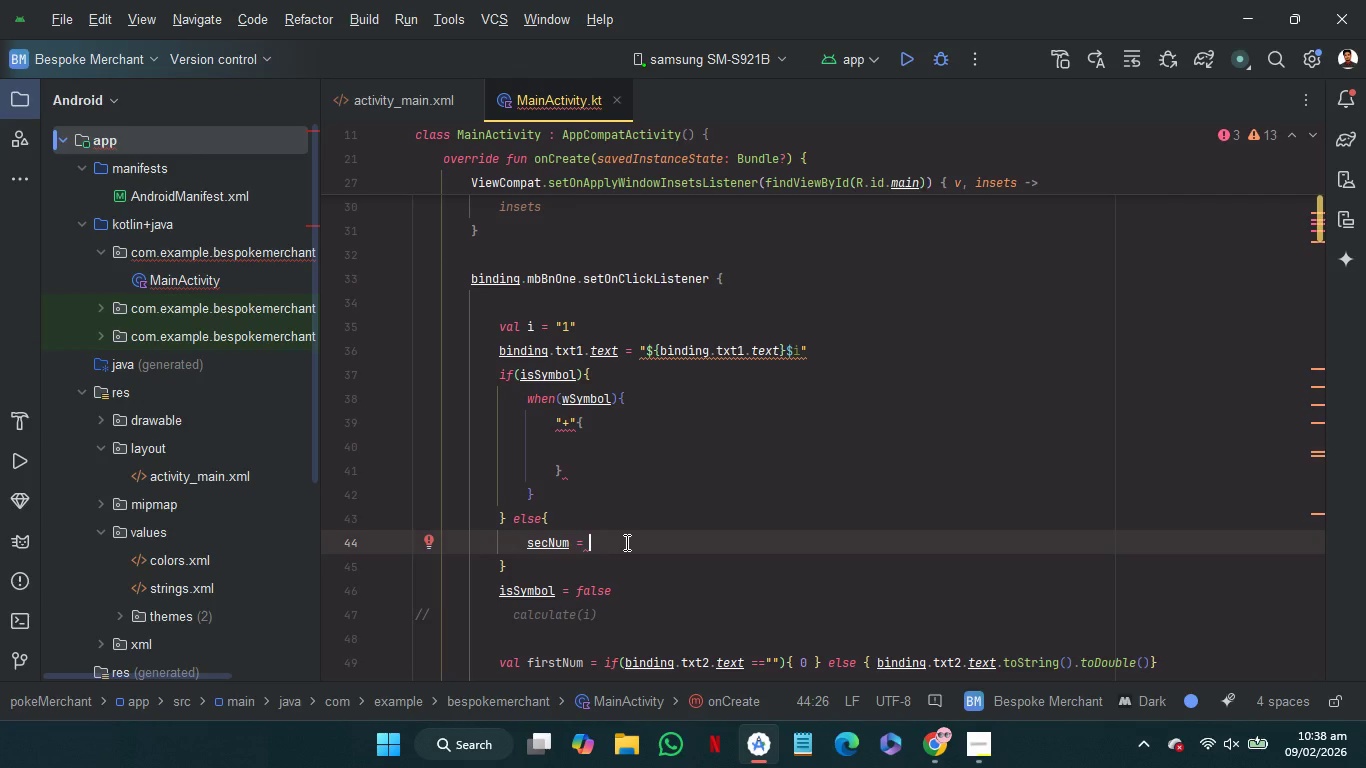 
wait(13.75)
 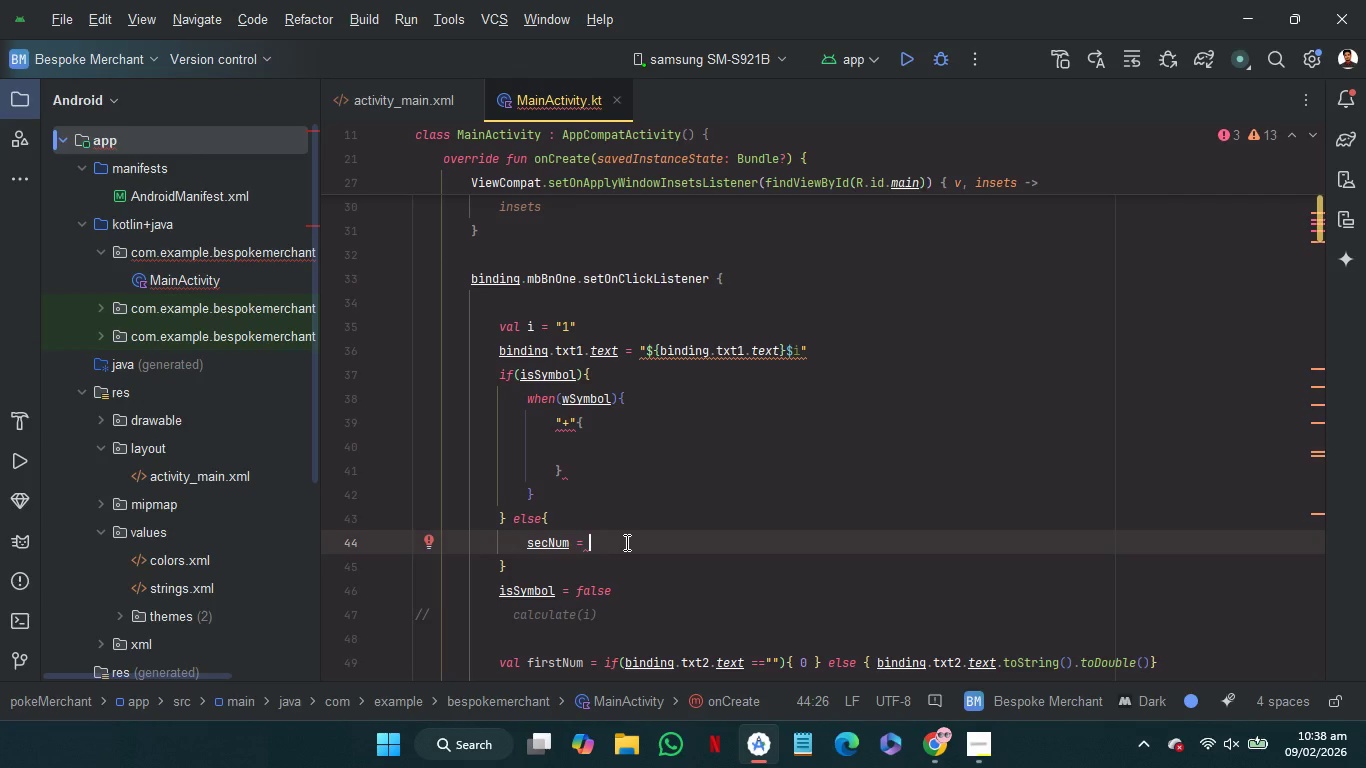 
type(se)
 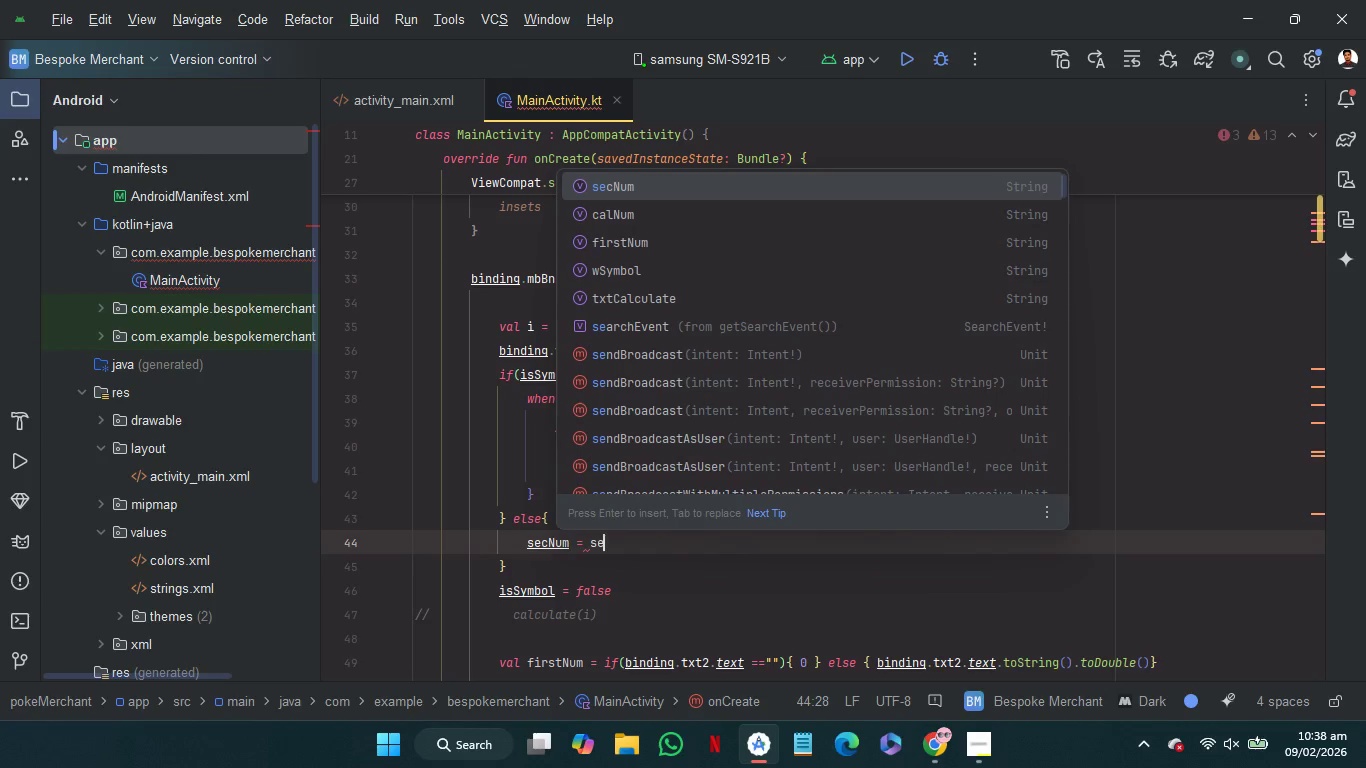 
key(Enter)
 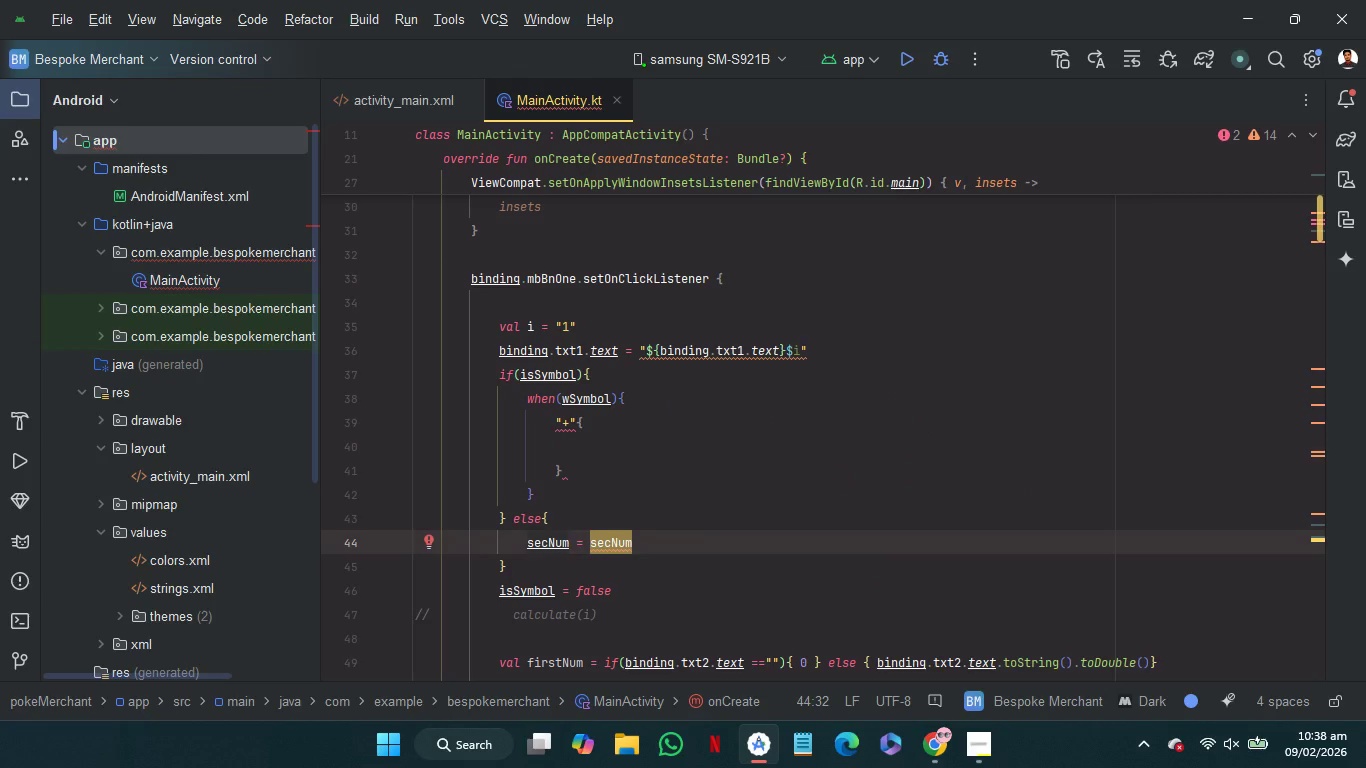 
wait(8.27)
 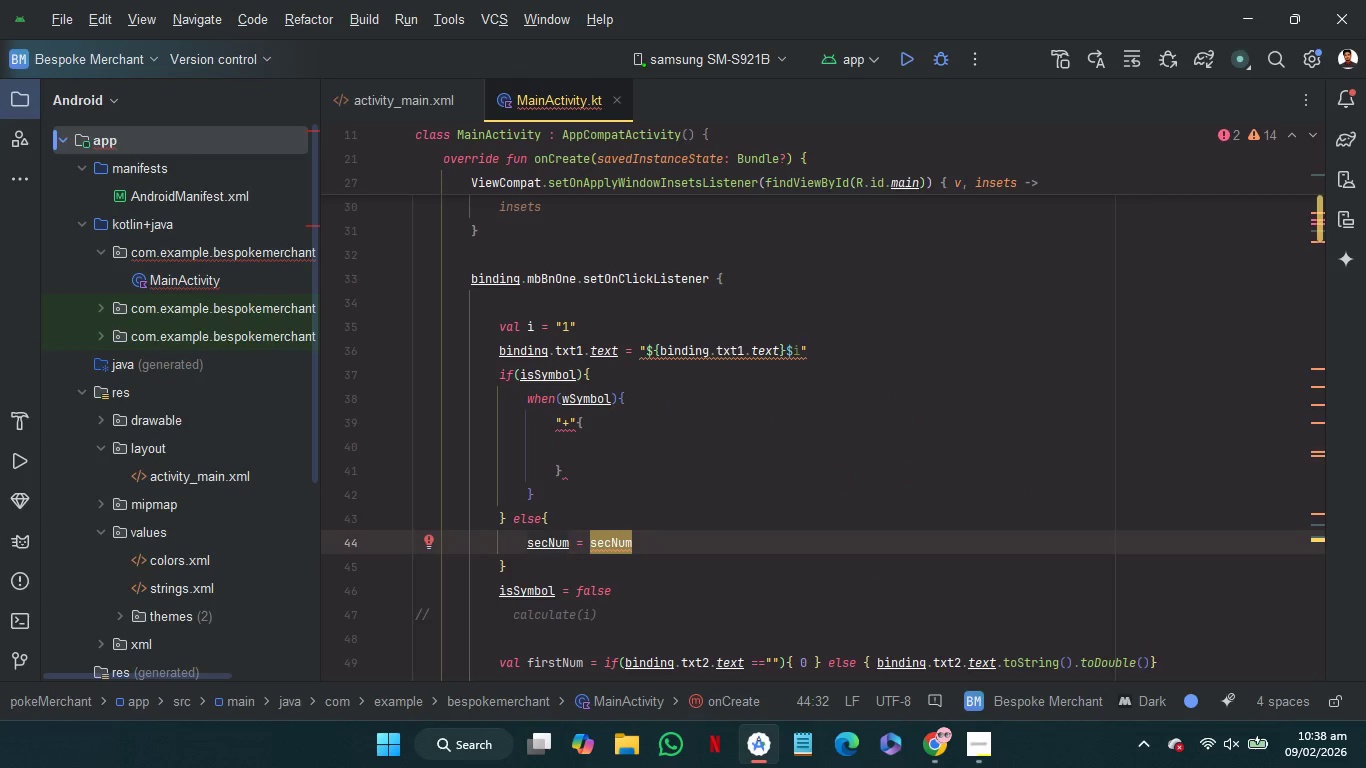 
key(Control+Shift+ArrowLeft)
 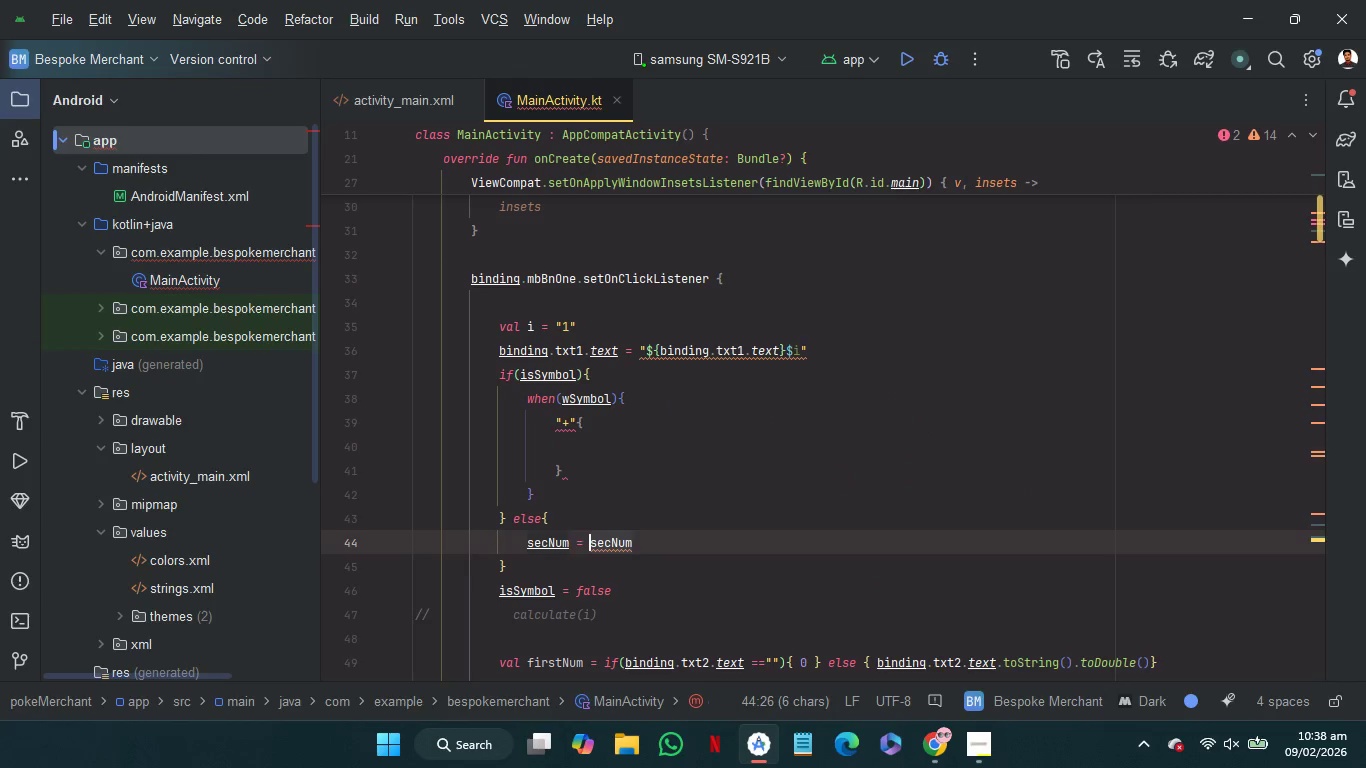 
key(Backspace)
type("se)
 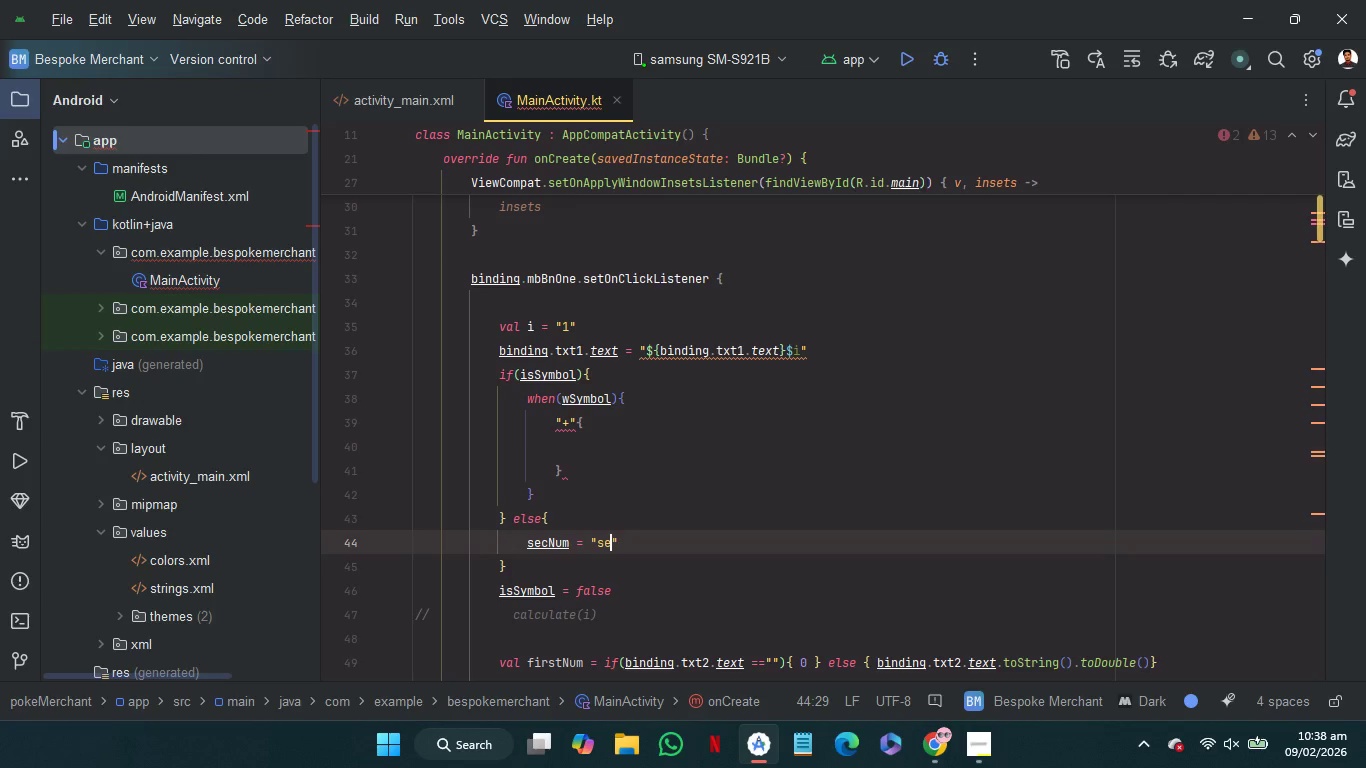 
key(Backspace)
key(Backspace)
type($s)
 